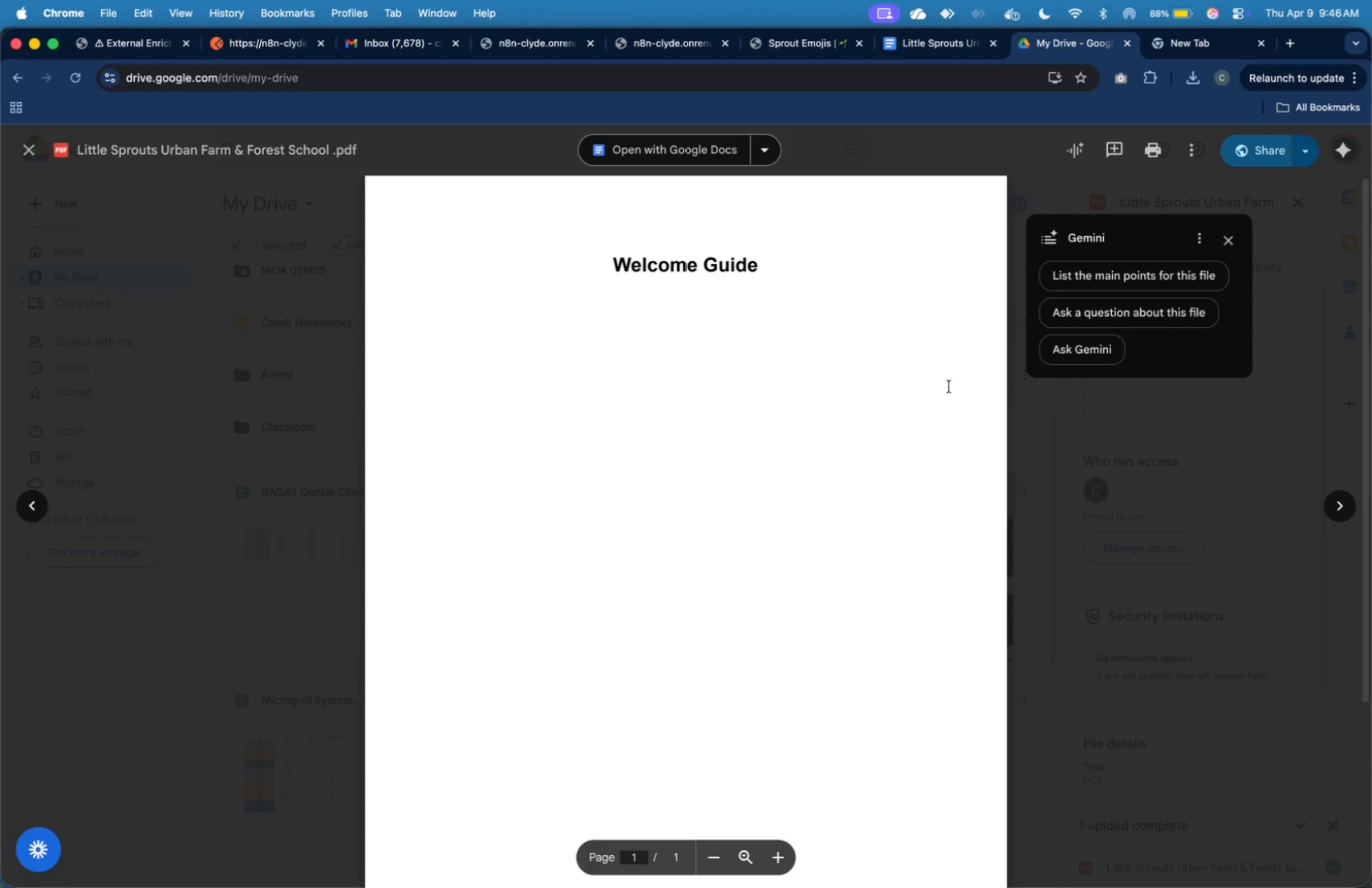 
left_click([949, 384])
 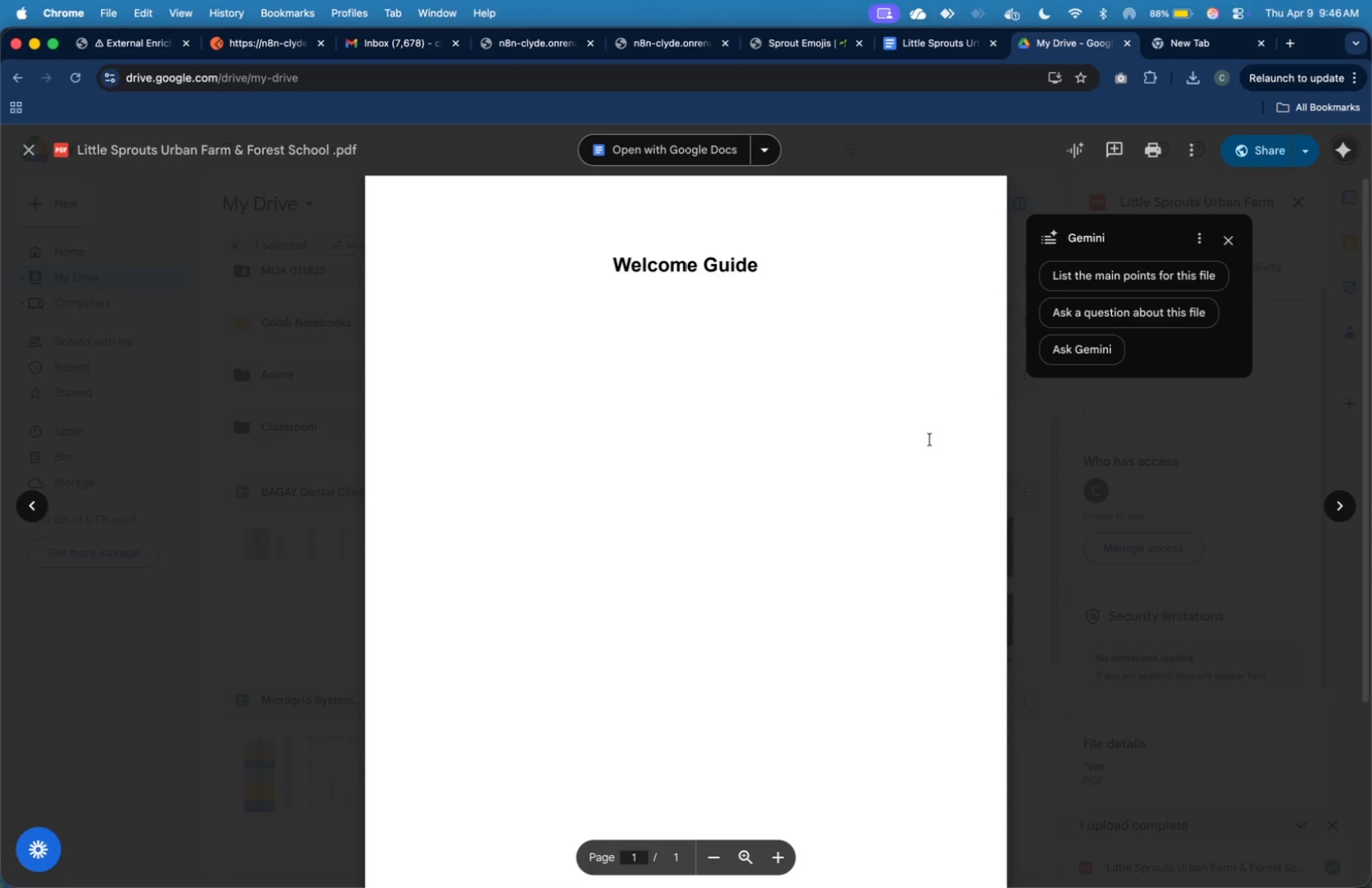 
scroll: coordinate [920, 471], scroll_direction: up, amount: 8.0
 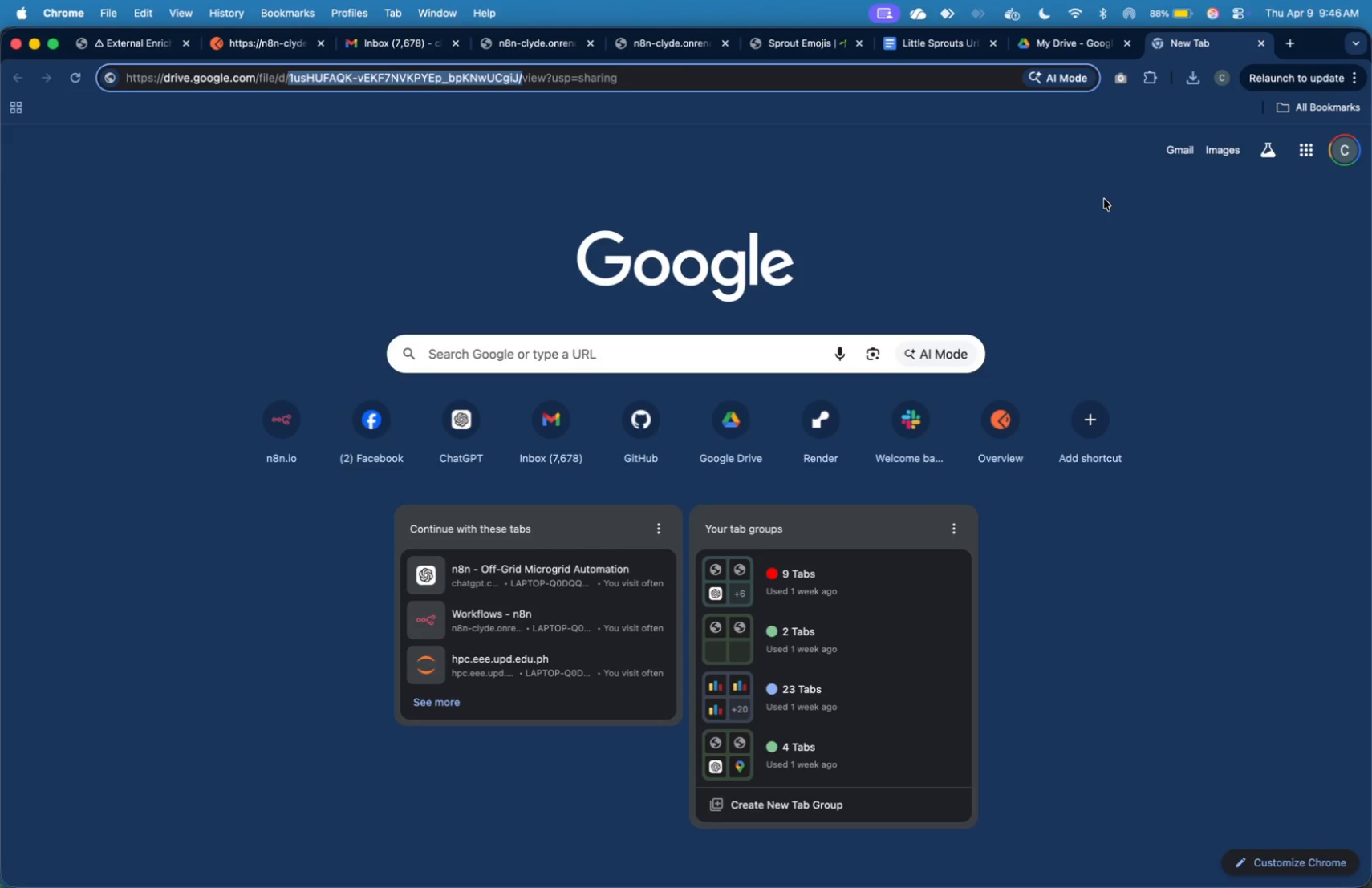 
wait(5.93)
 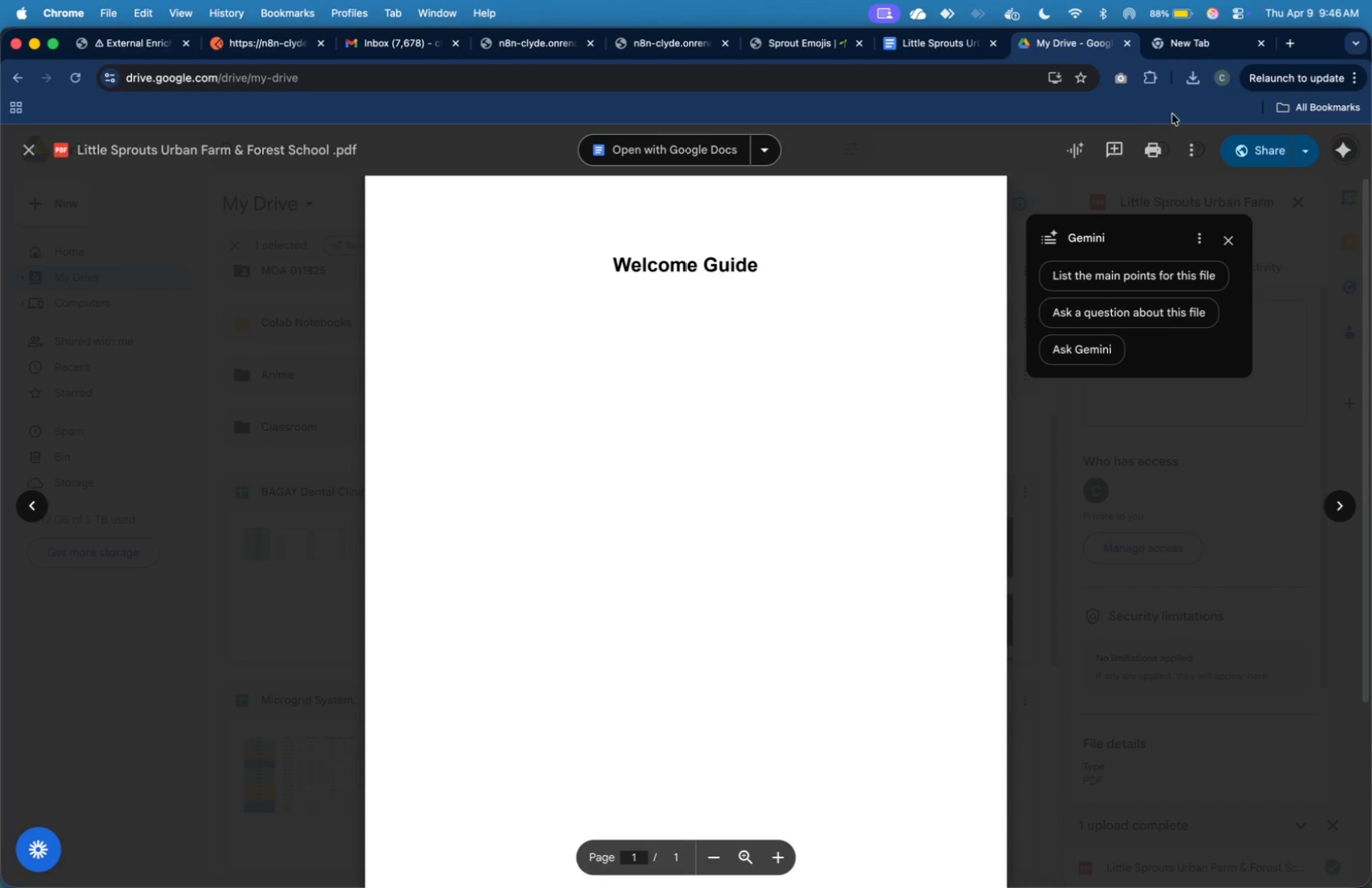 
mouse_move([1005, 55])
 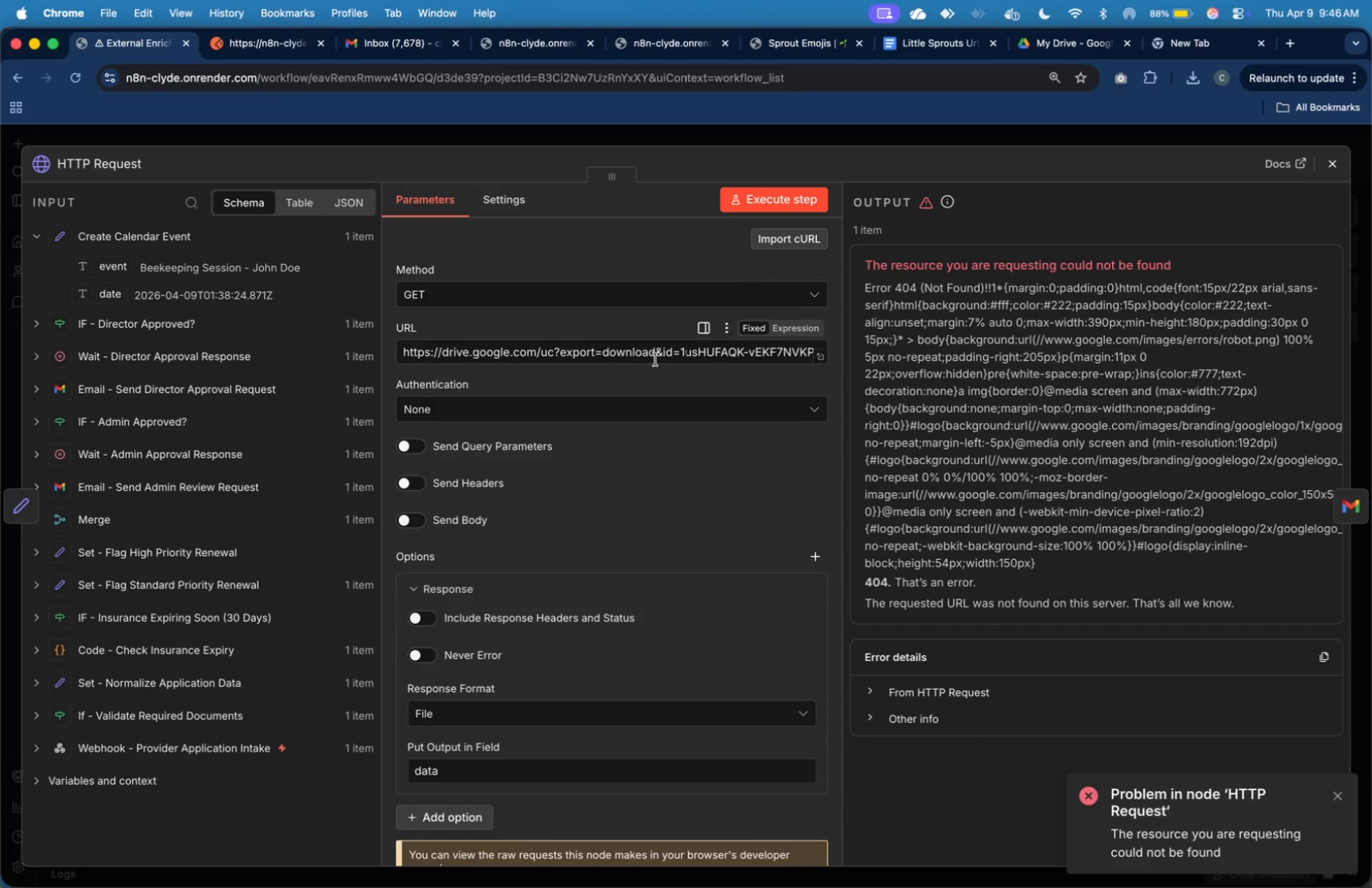 
left_click([670, 355])
 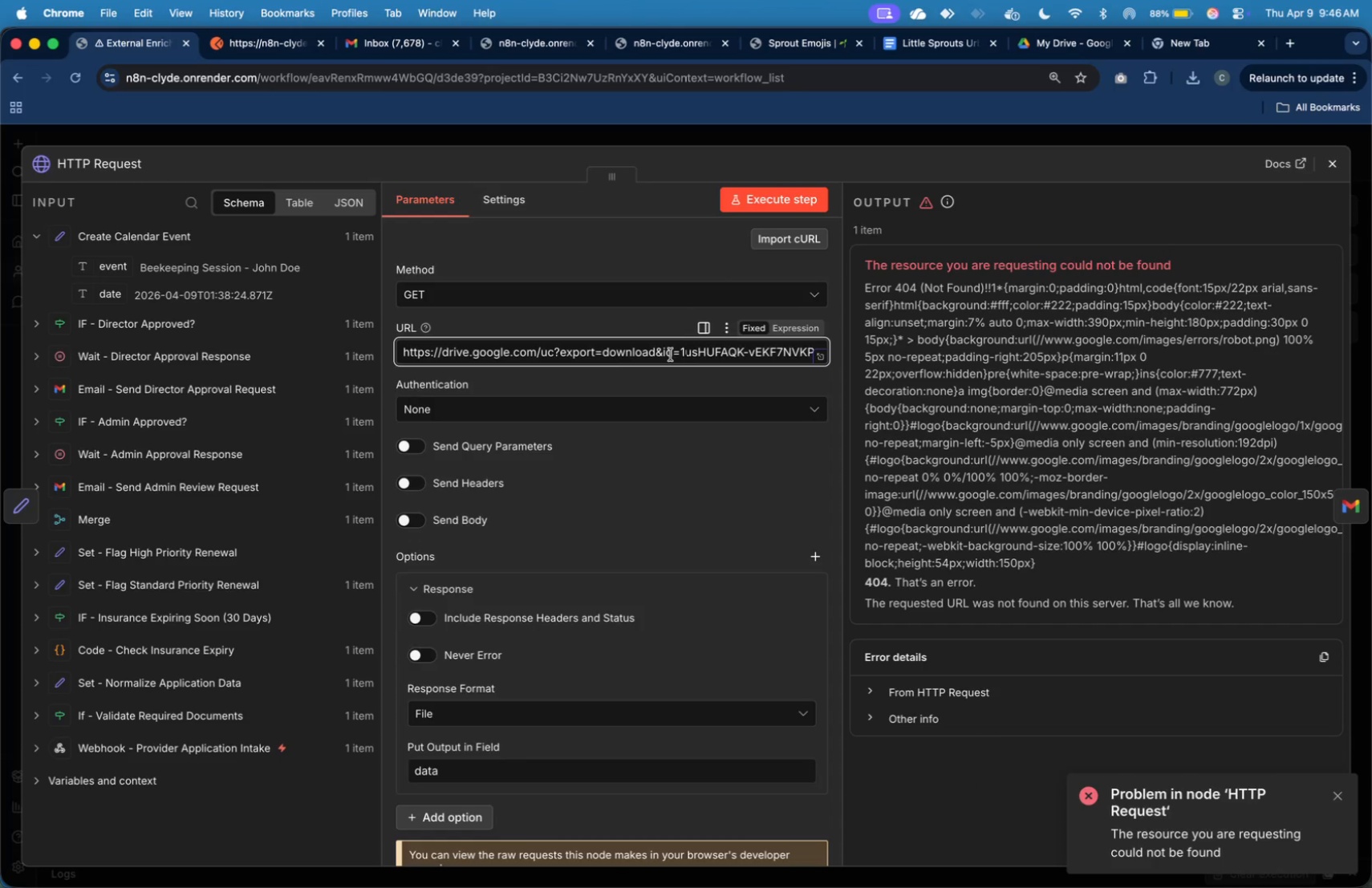 
key(ArrowDown)
 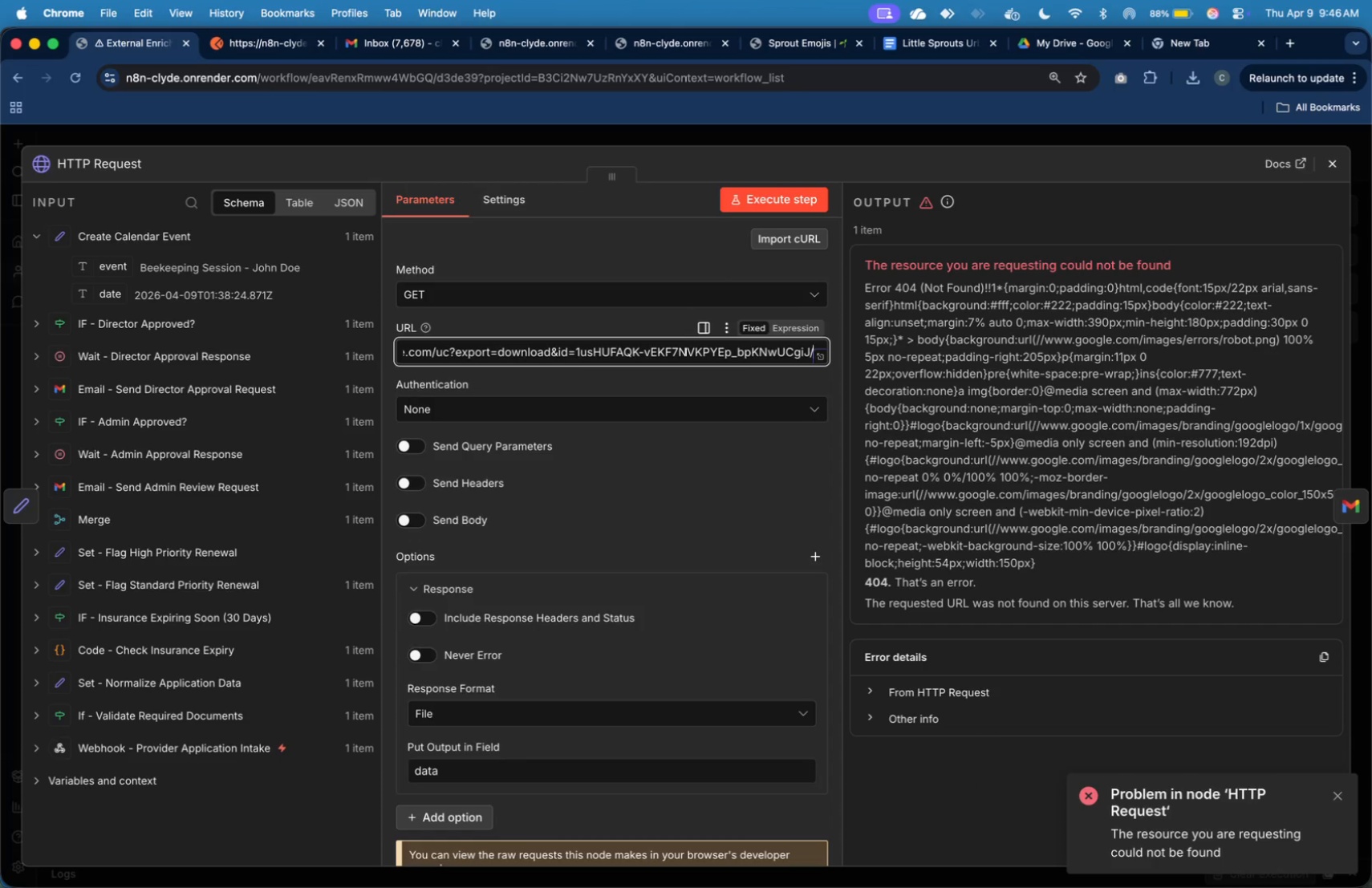 
key(Backspace)
 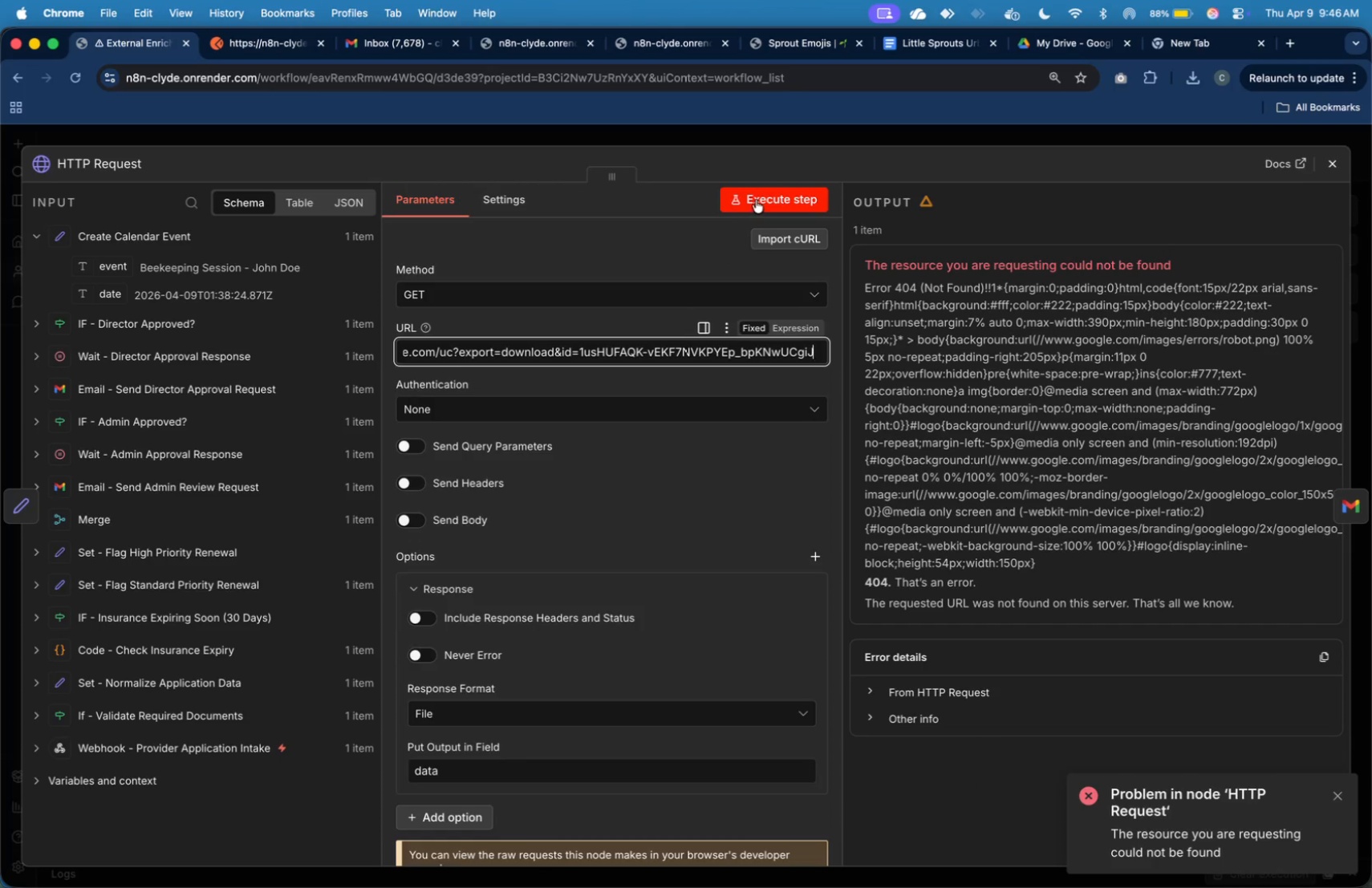 
mouse_move([745, 249])
 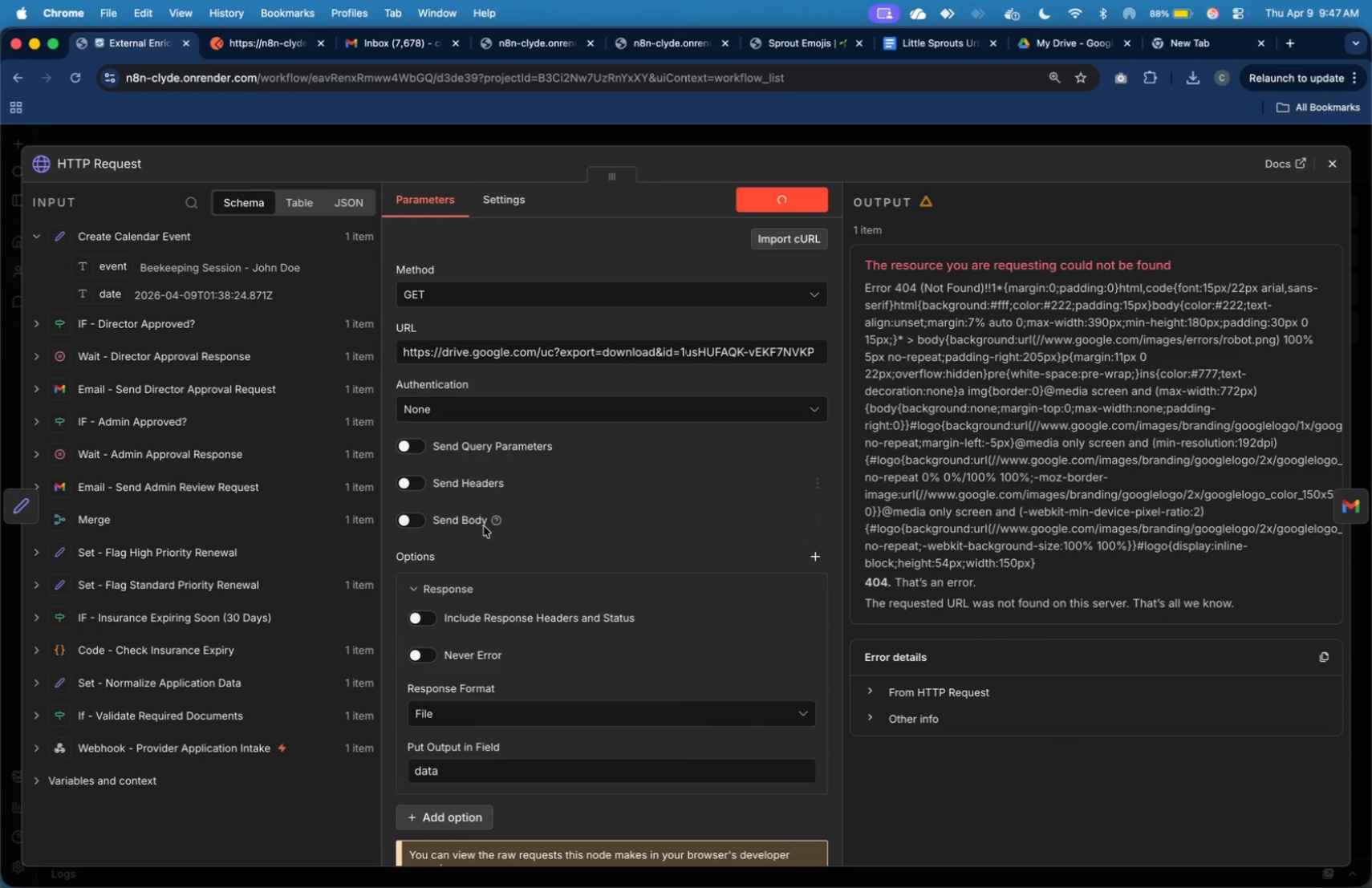 
scroll: coordinate [647, 462], scroll_direction: down, amount: 15.0
 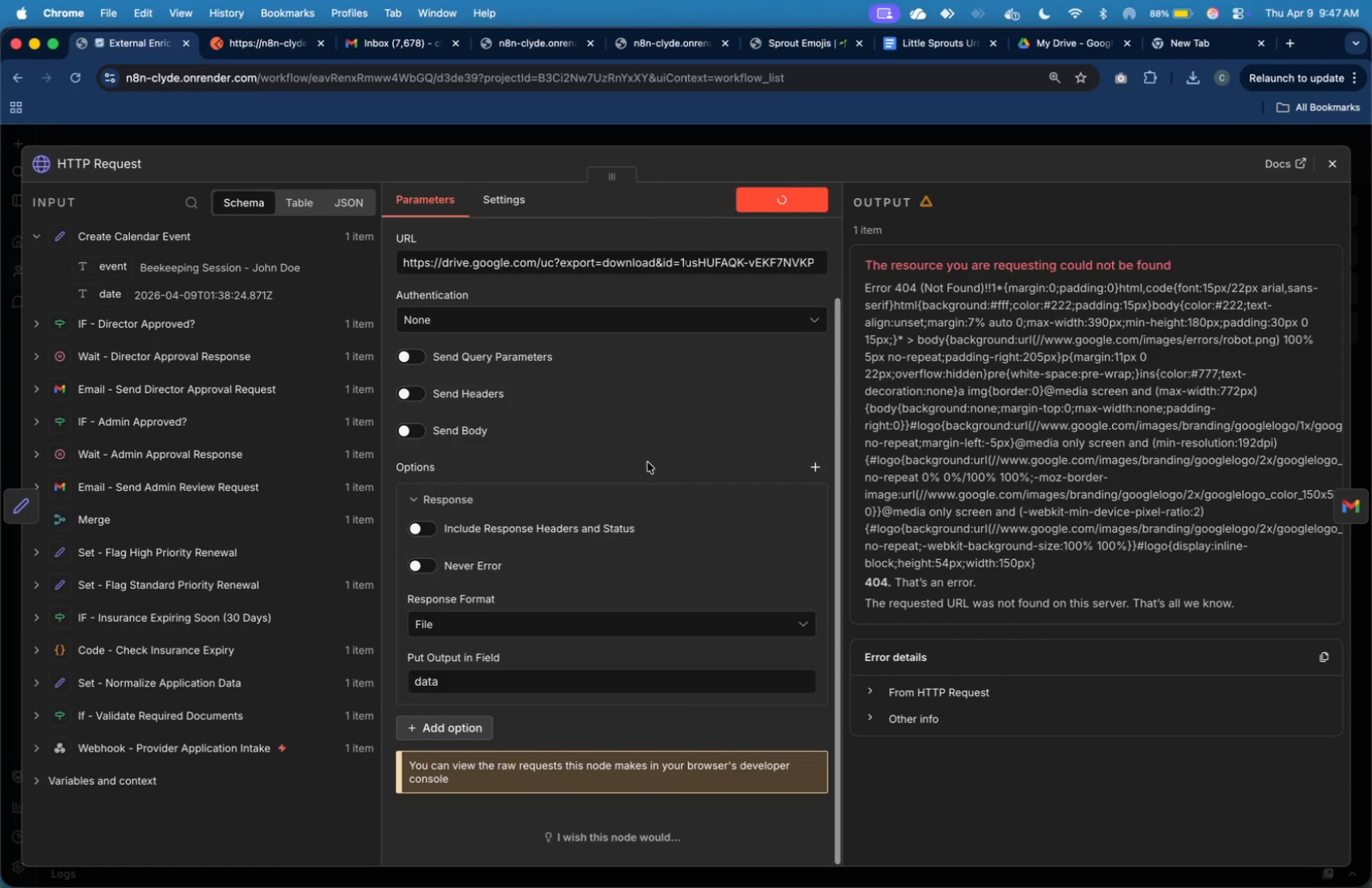 
scroll: coordinate [647, 462], scroll_direction: up, amount: 24.0
 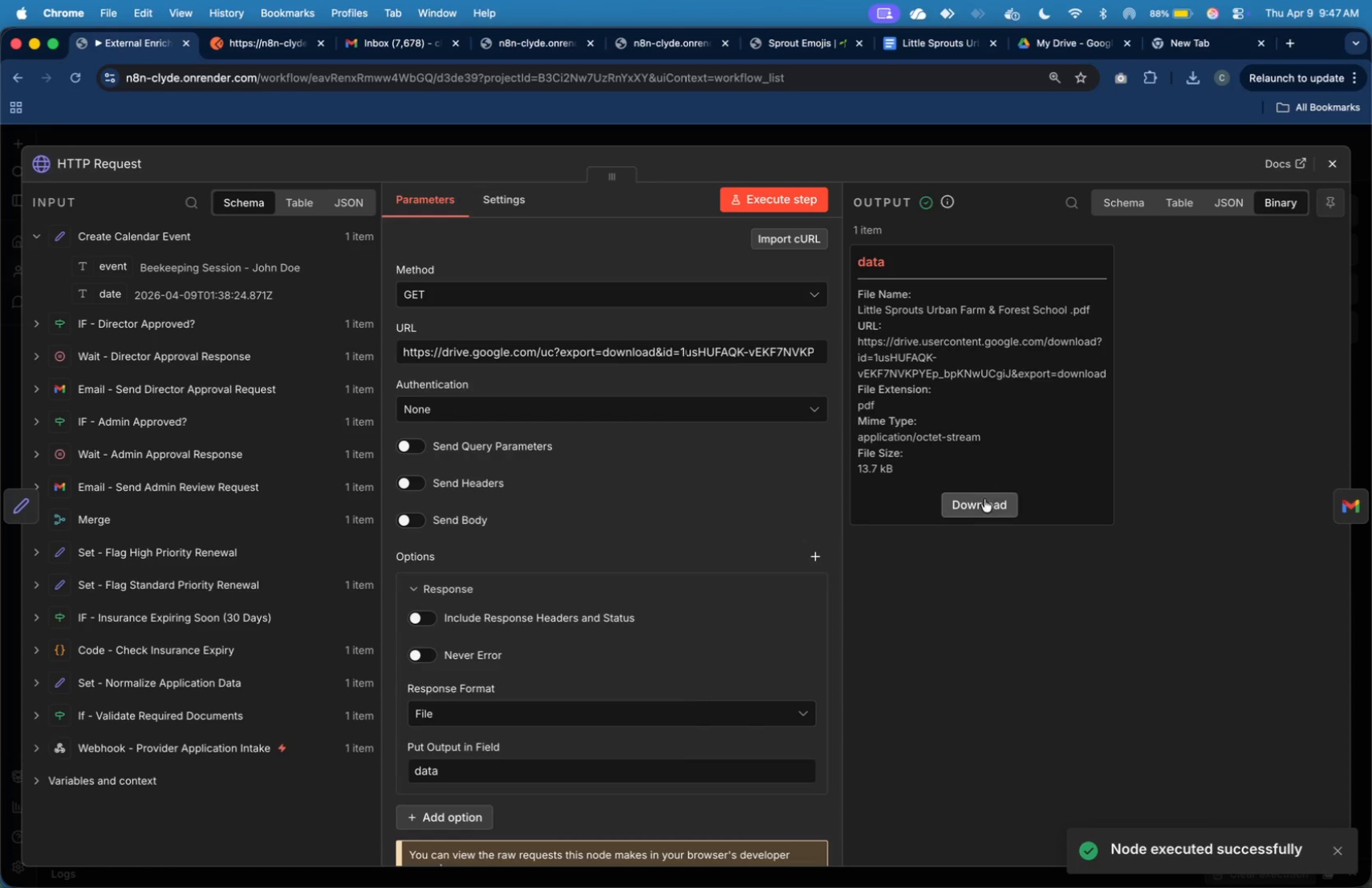 
wait(11.74)
 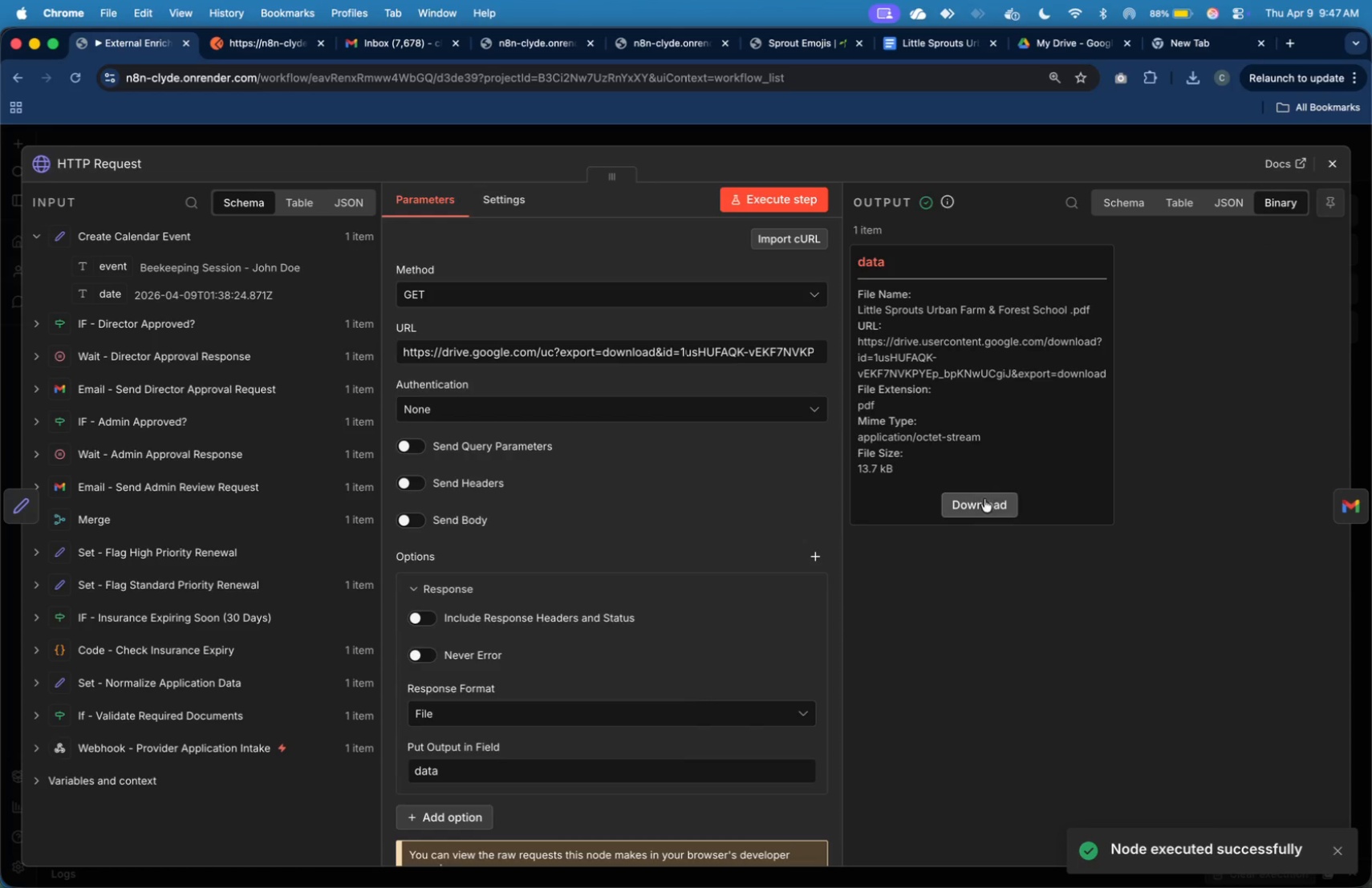 
scroll: coordinate [671, 549], scroll_direction: down, amount: 11.0
 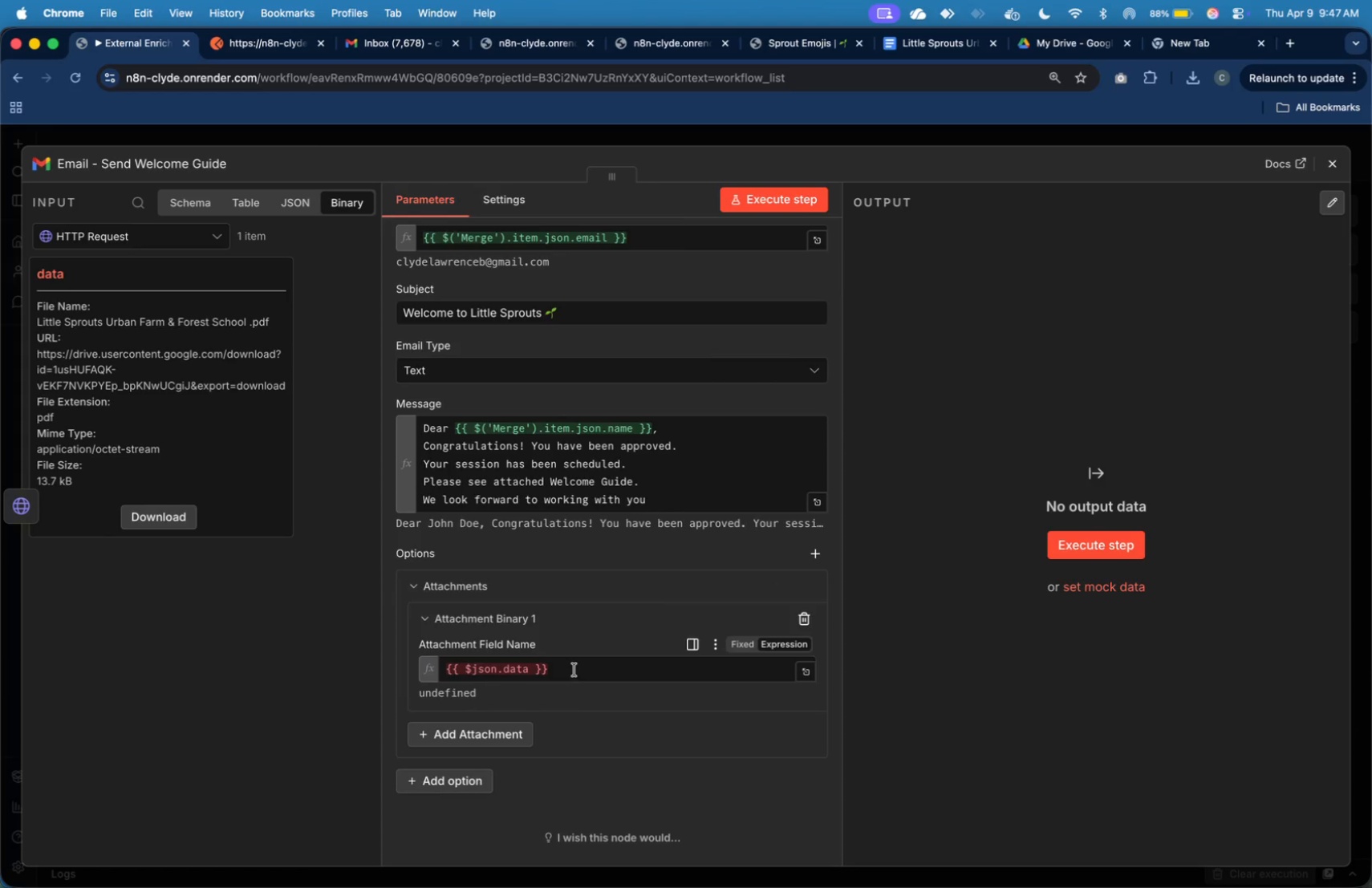 
left_click_drag(start_coordinate=[574, 670], to_coordinate=[427, 670])
 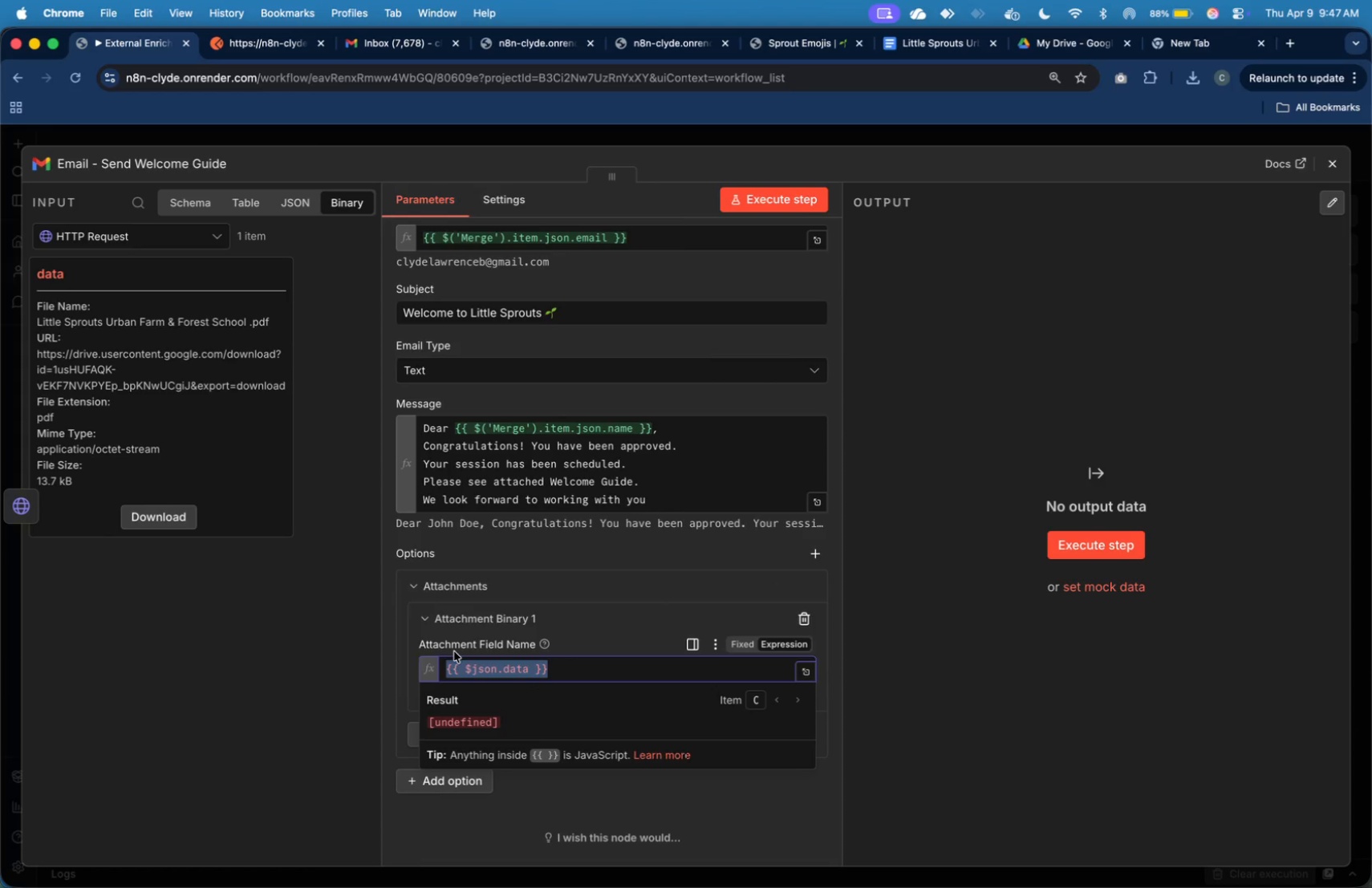 
key(Backspace)
 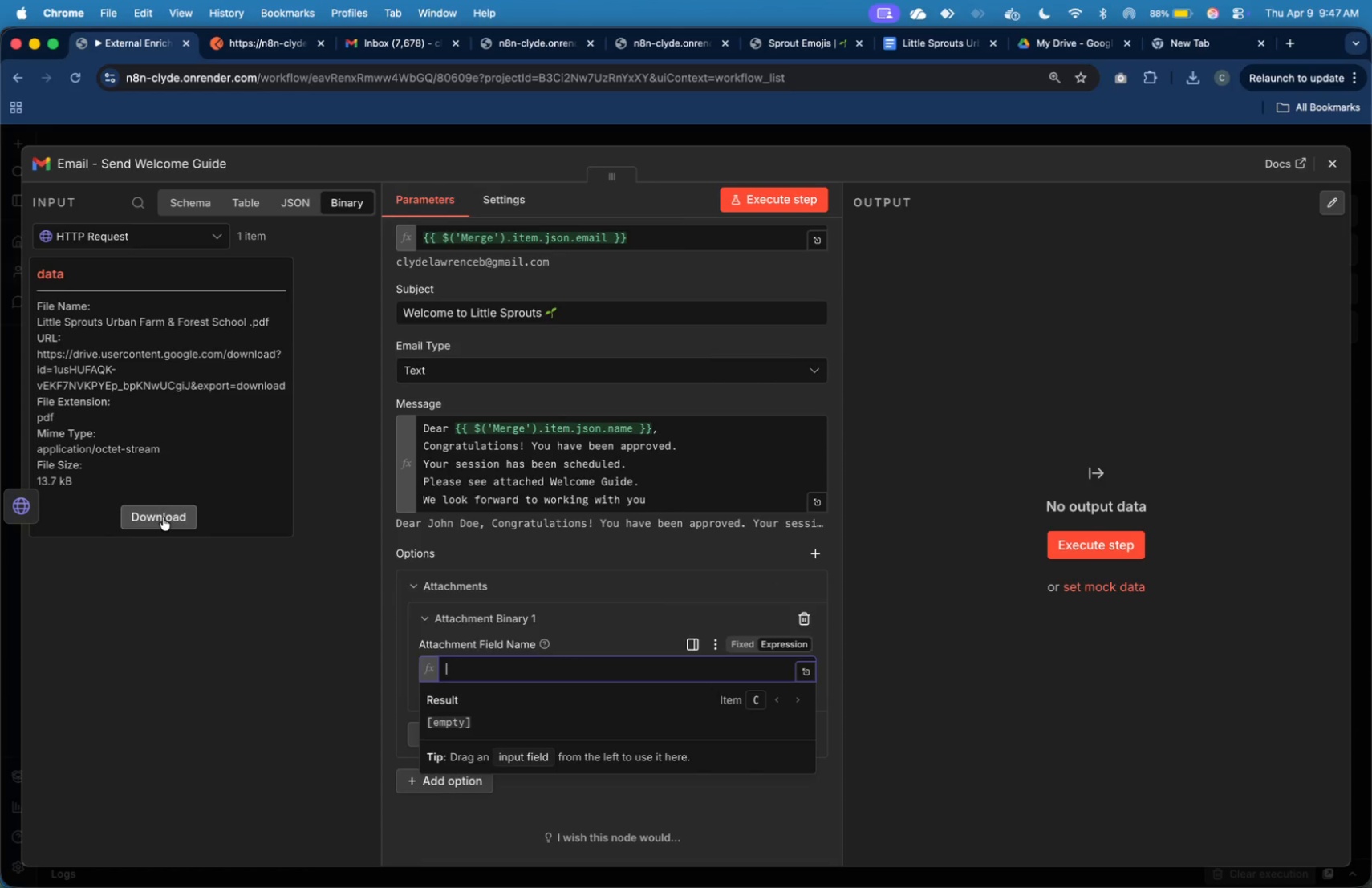 
wait(8.46)
 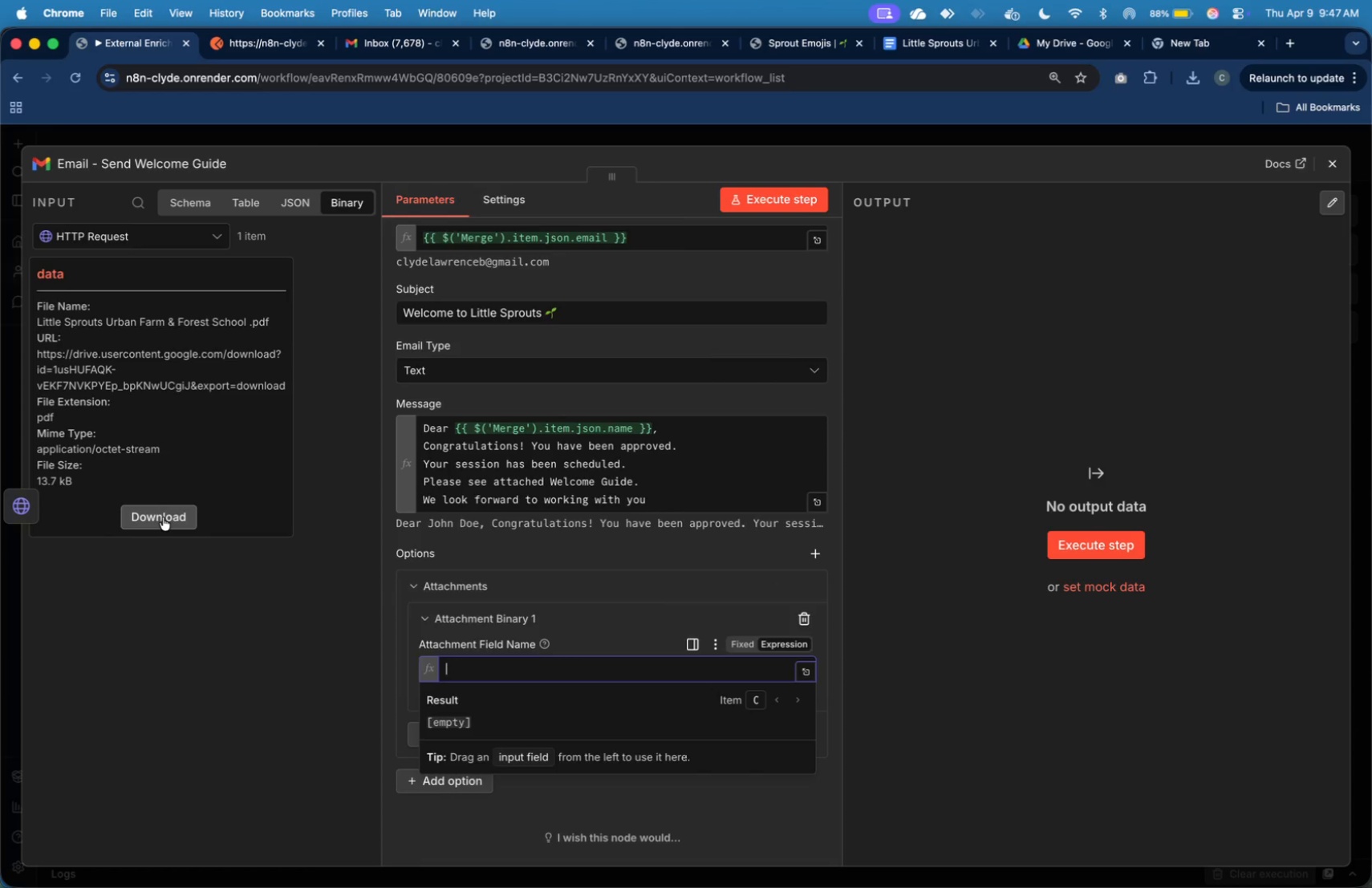 
left_click_drag(start_coordinate=[56, 275], to_coordinate=[97, 290])
 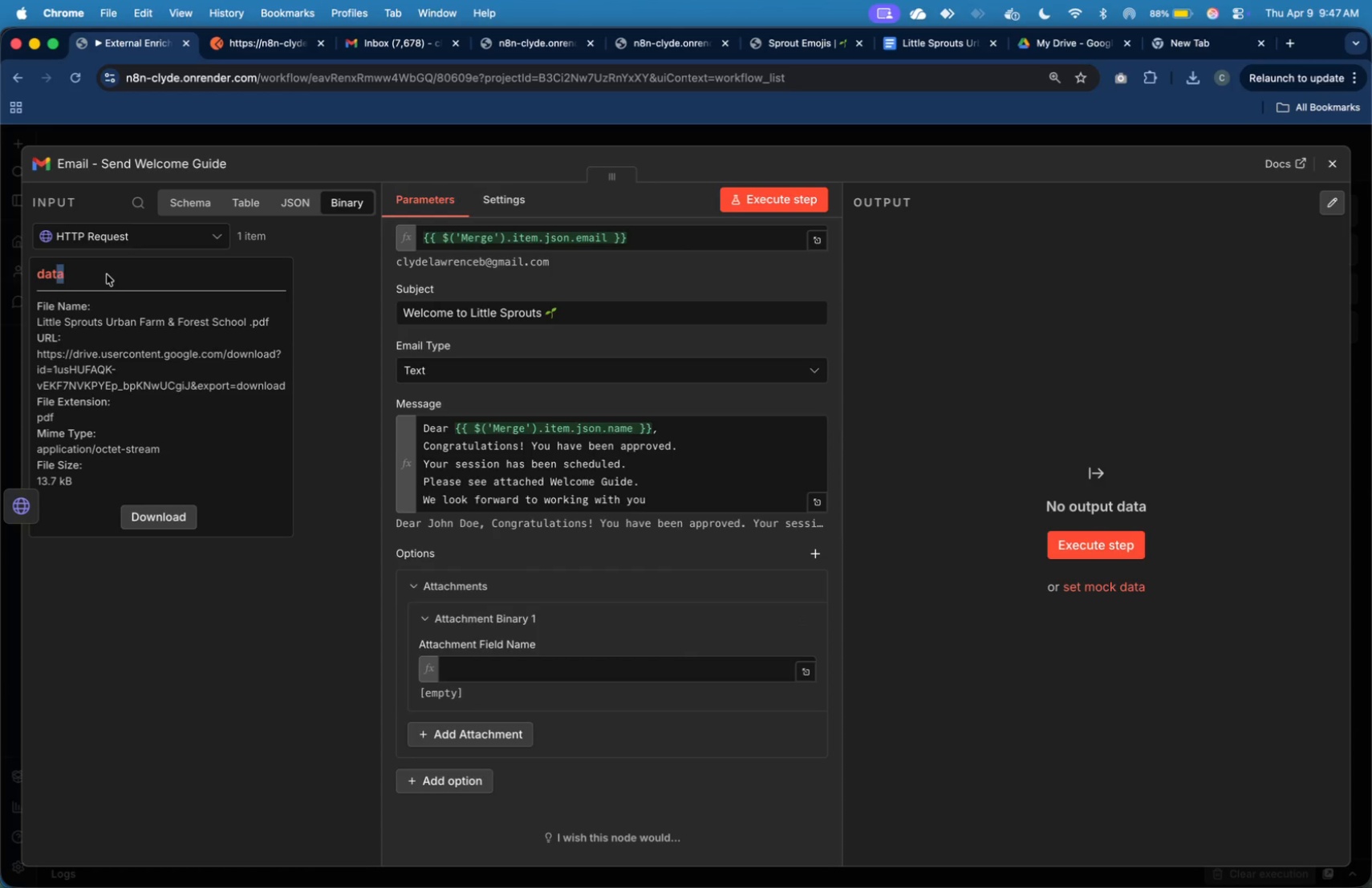 
left_click([107, 274])
 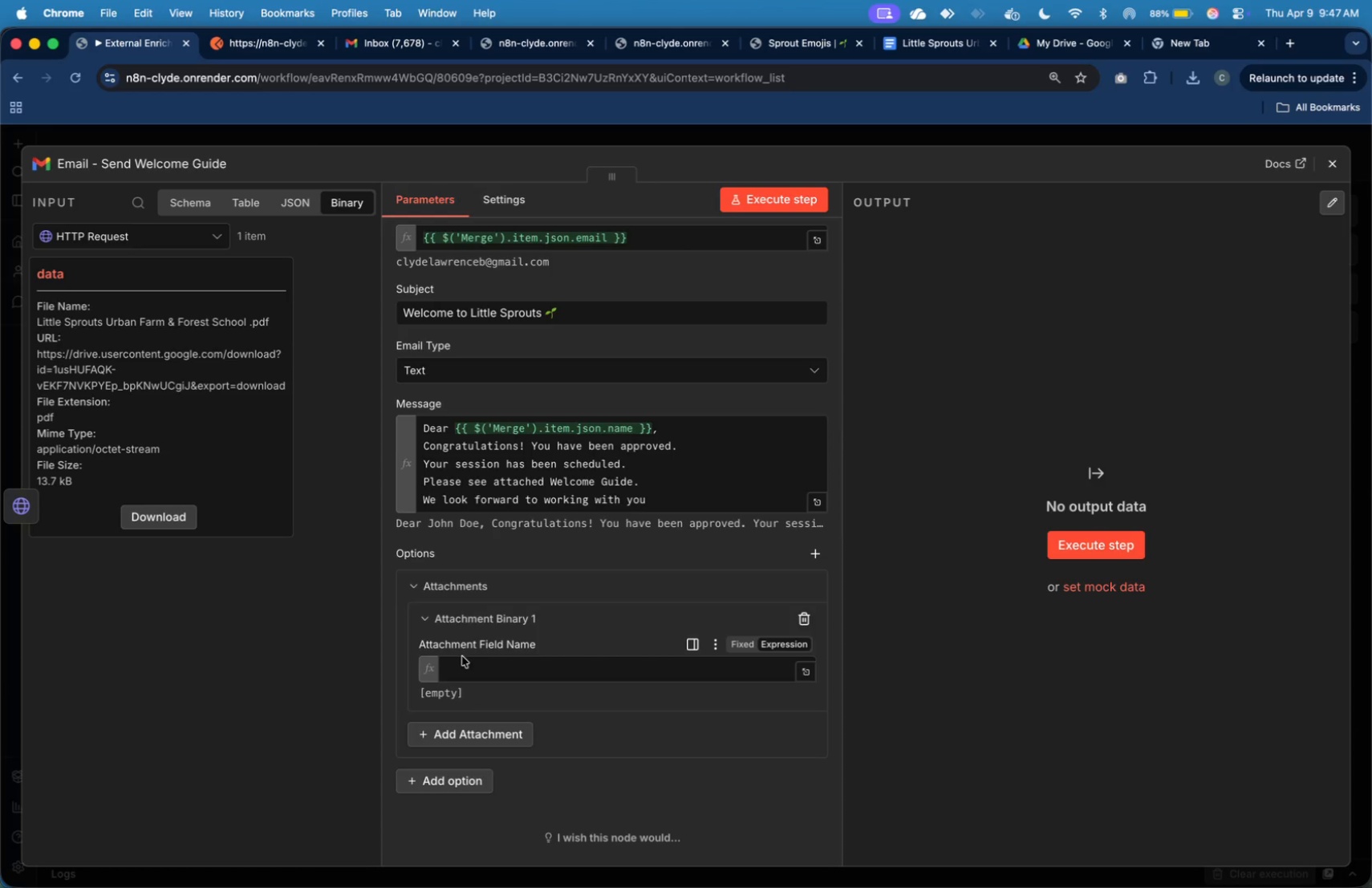 
left_click([469, 667])
 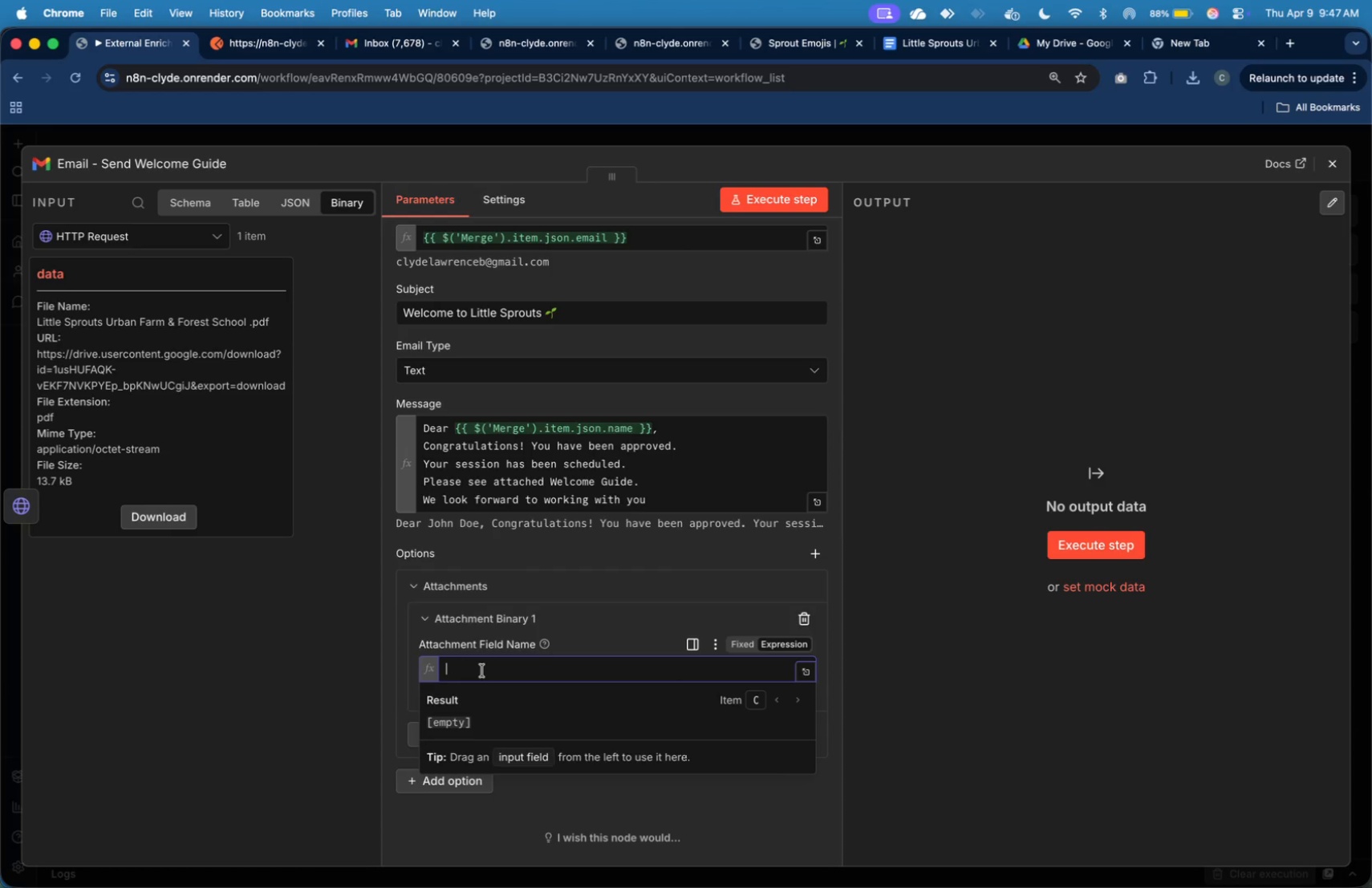 
wait(18.11)
 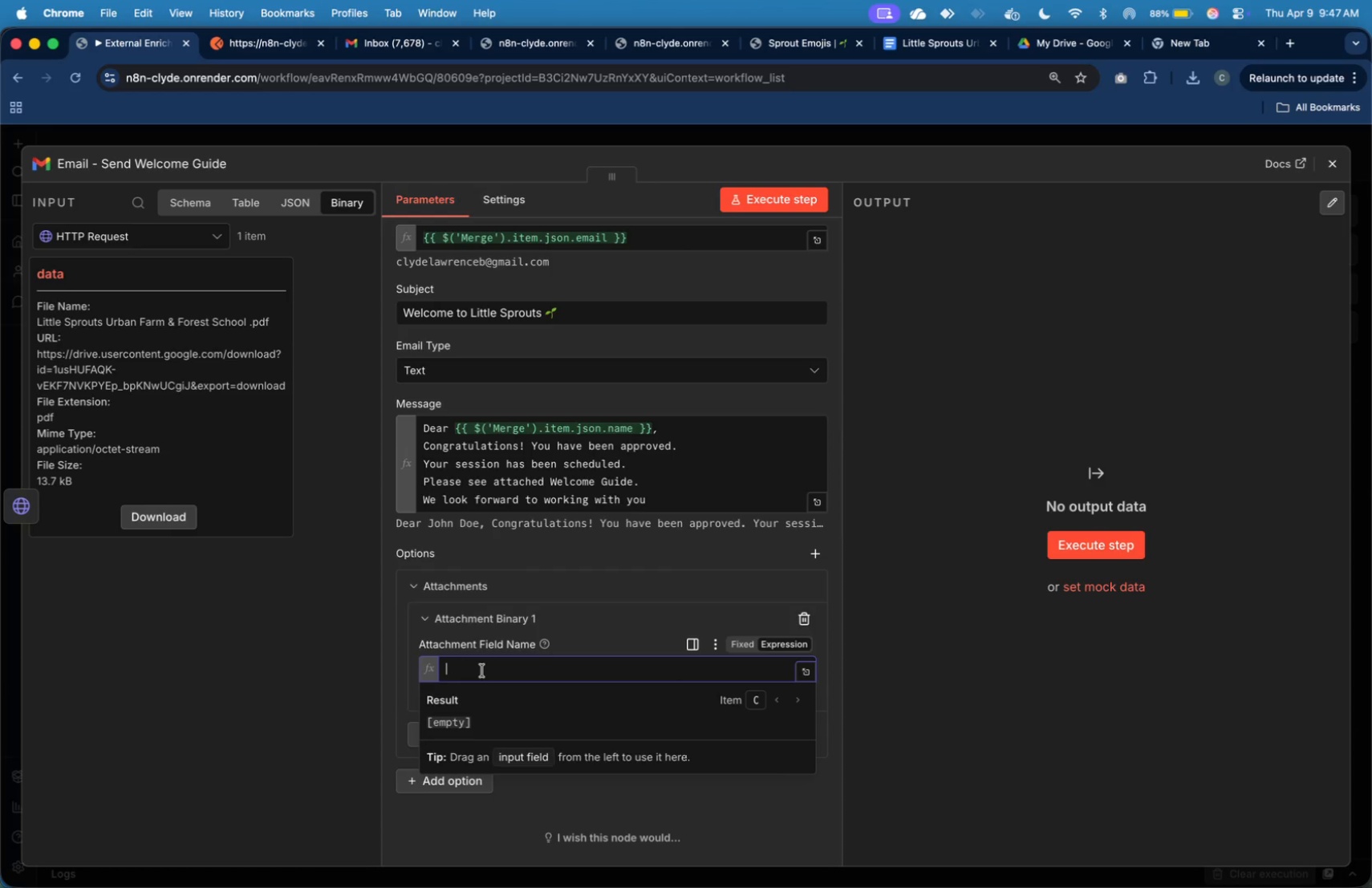 
left_click([339, 410])
 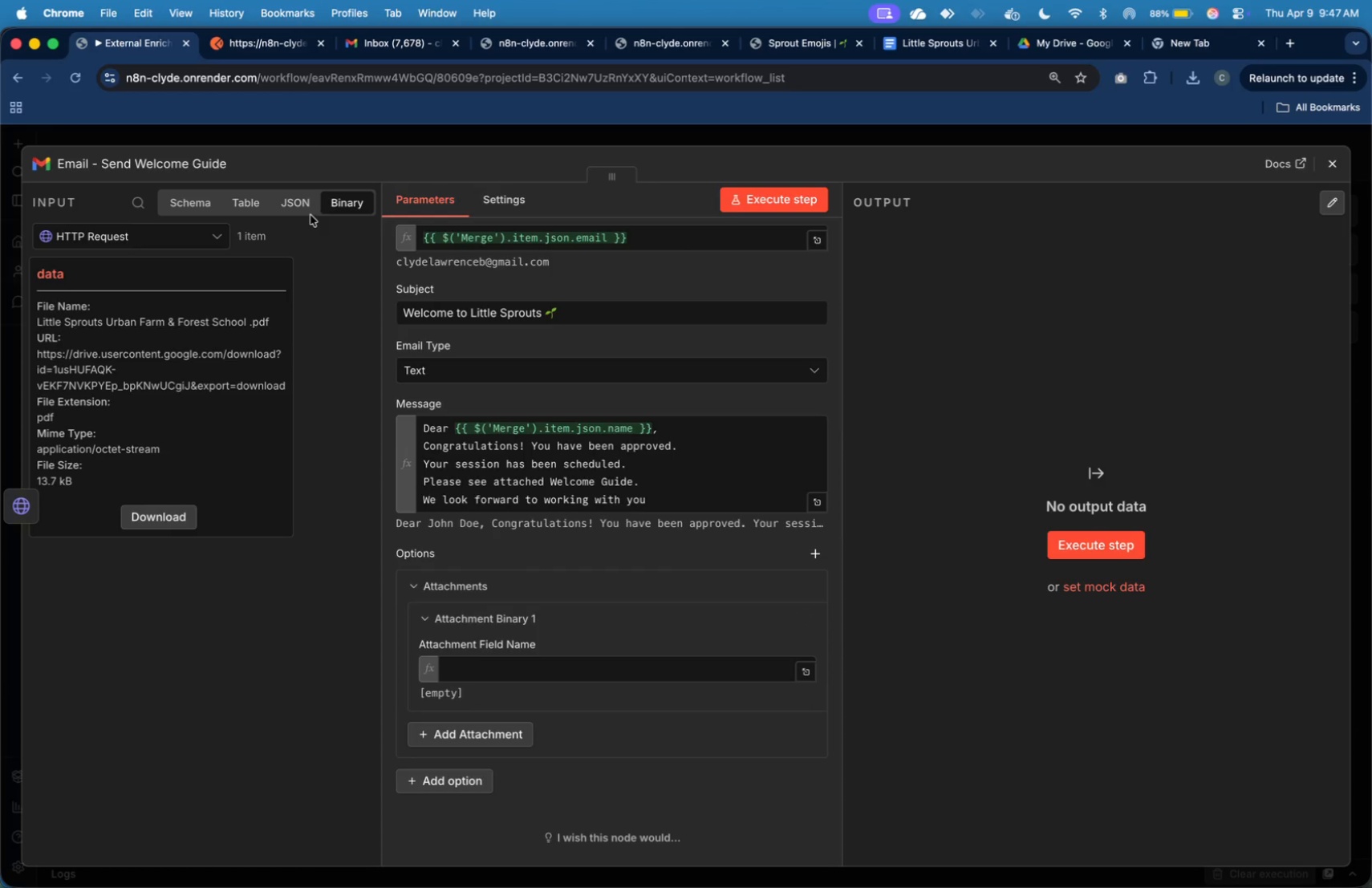 
left_click([308, 212])
 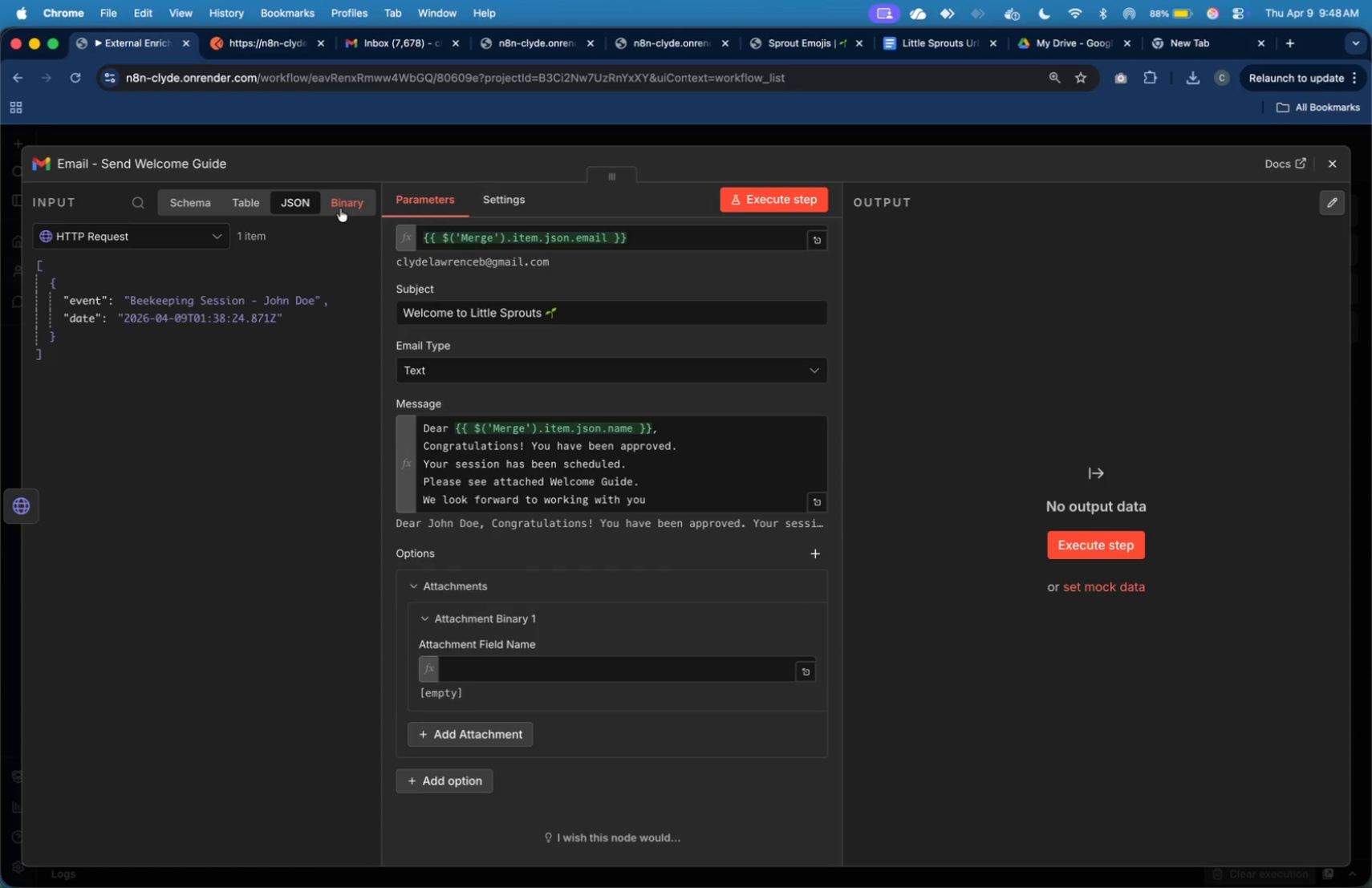 
wait(10.68)
 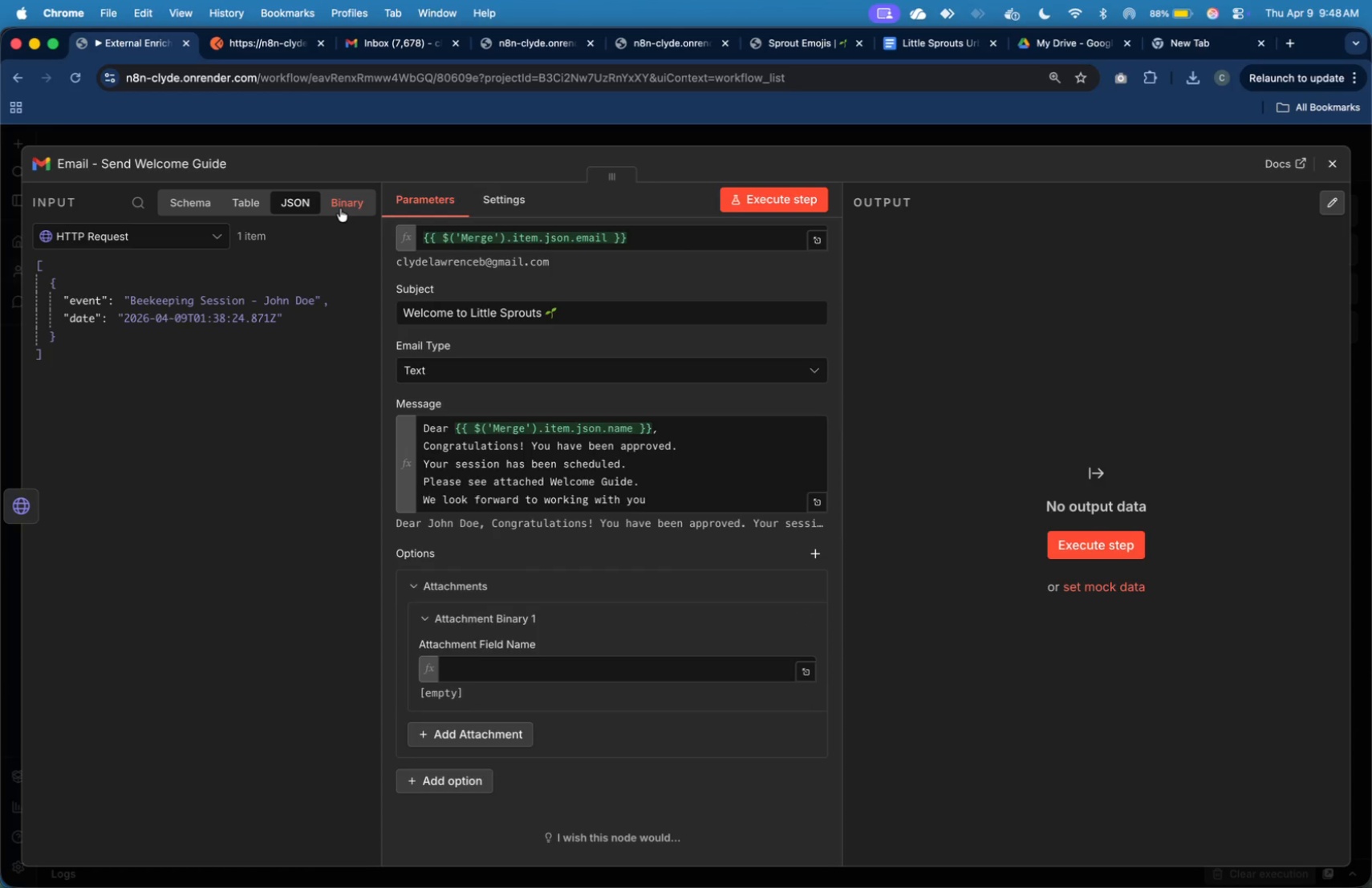 
left_click([340, 209])
 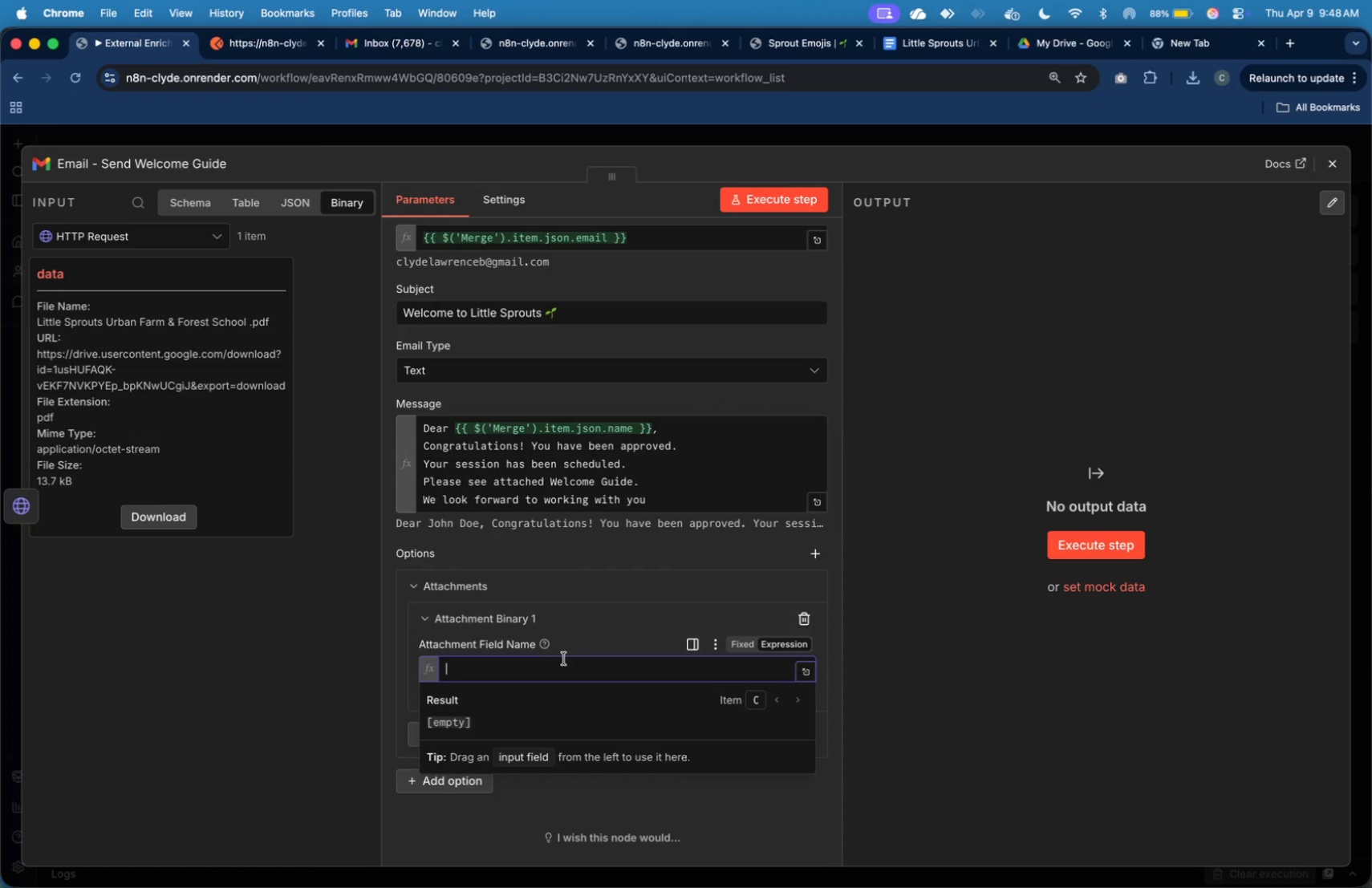 
type(data)
 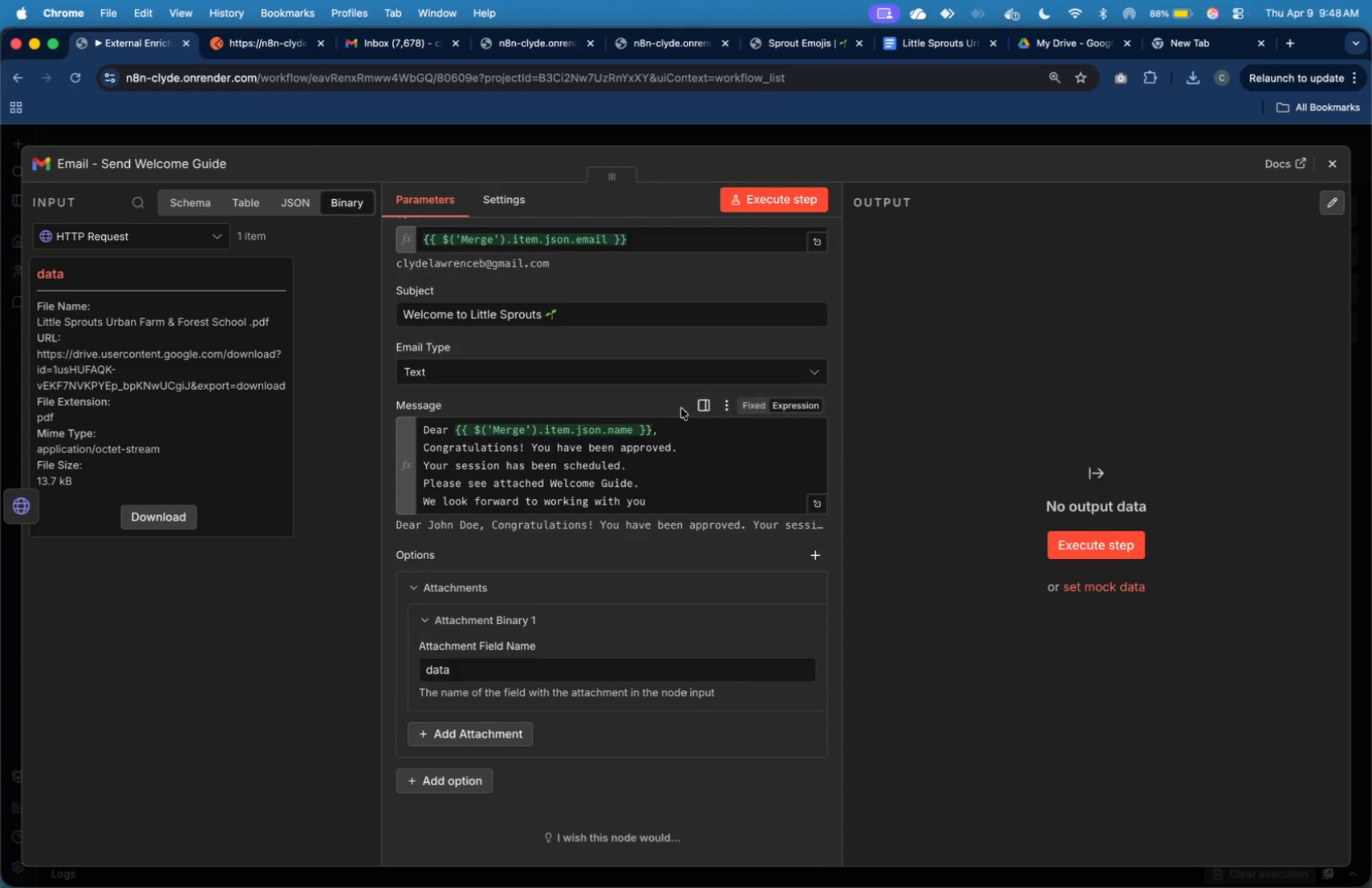 
left_click([803, 205])
 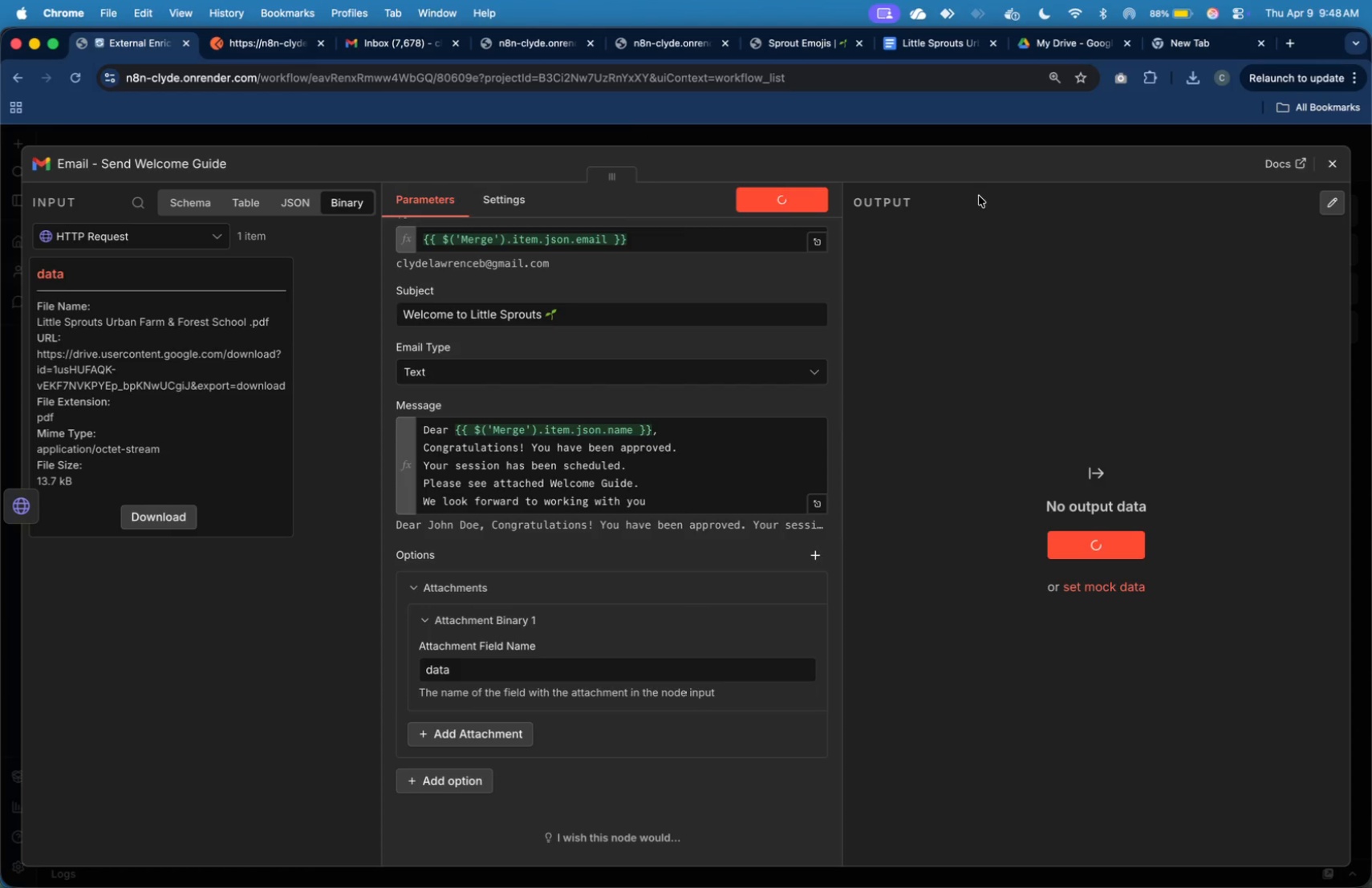 
wait(17.38)
 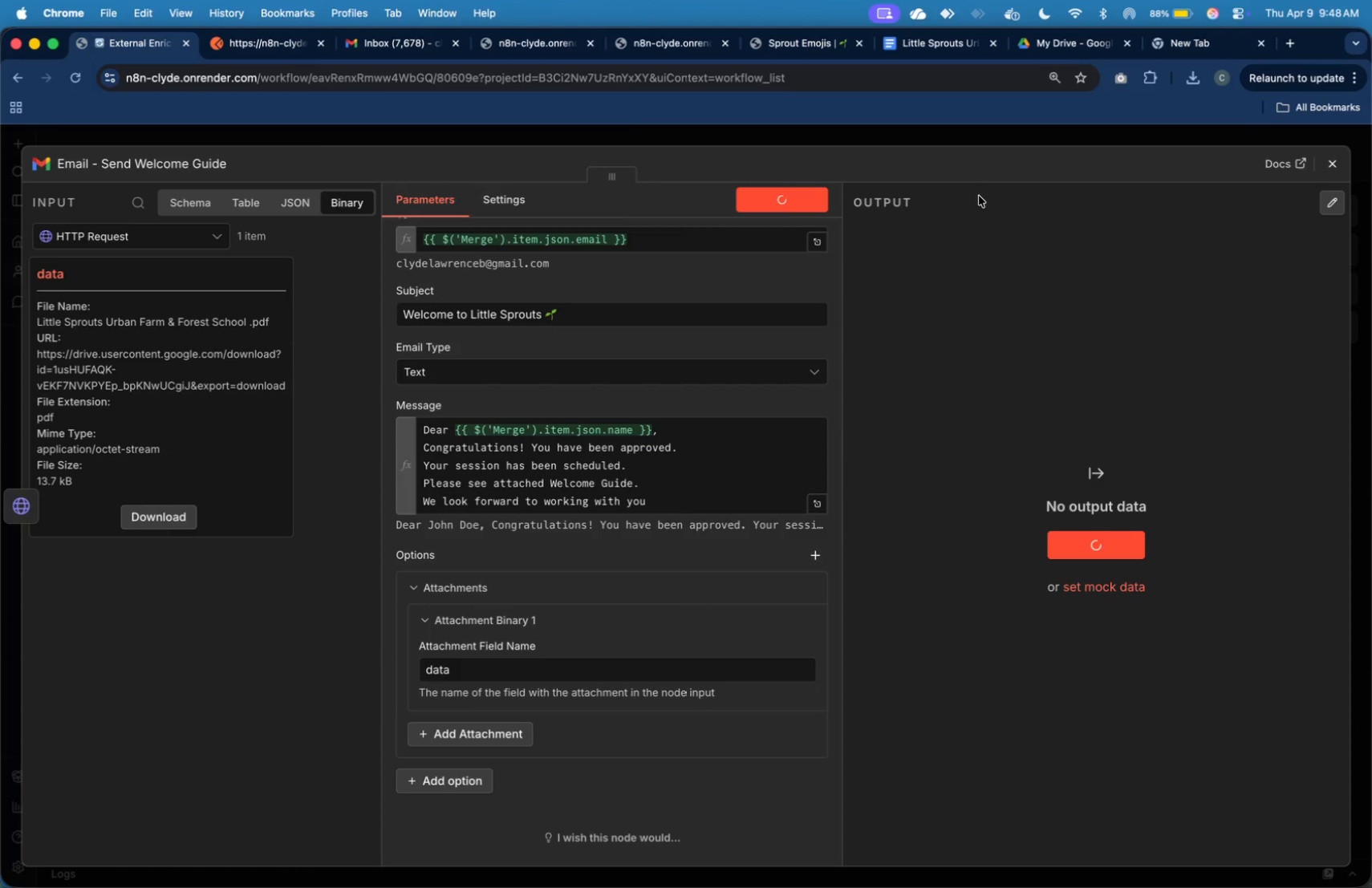 
left_click([410, 54])
 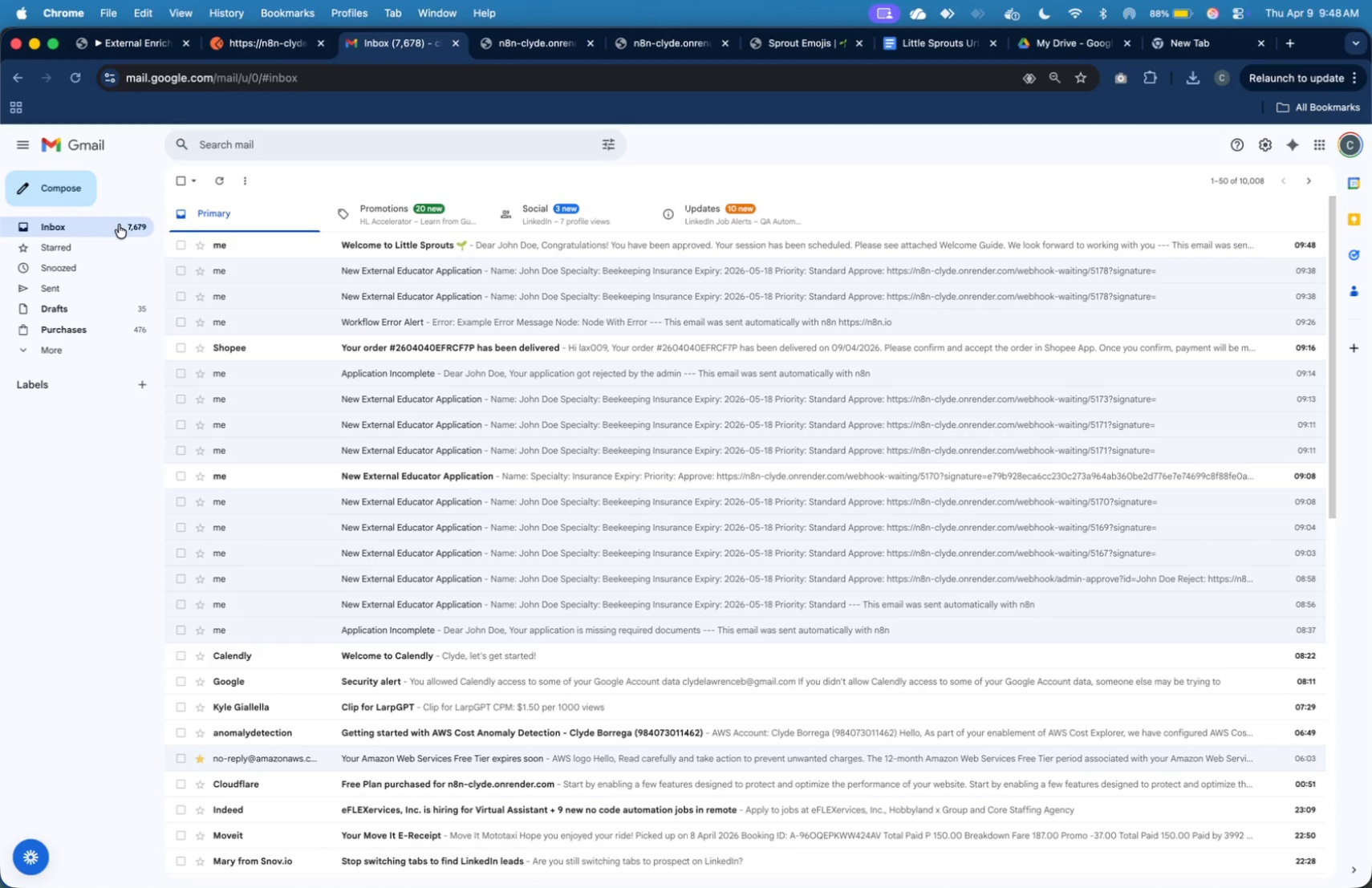 
left_click([315, 245])
 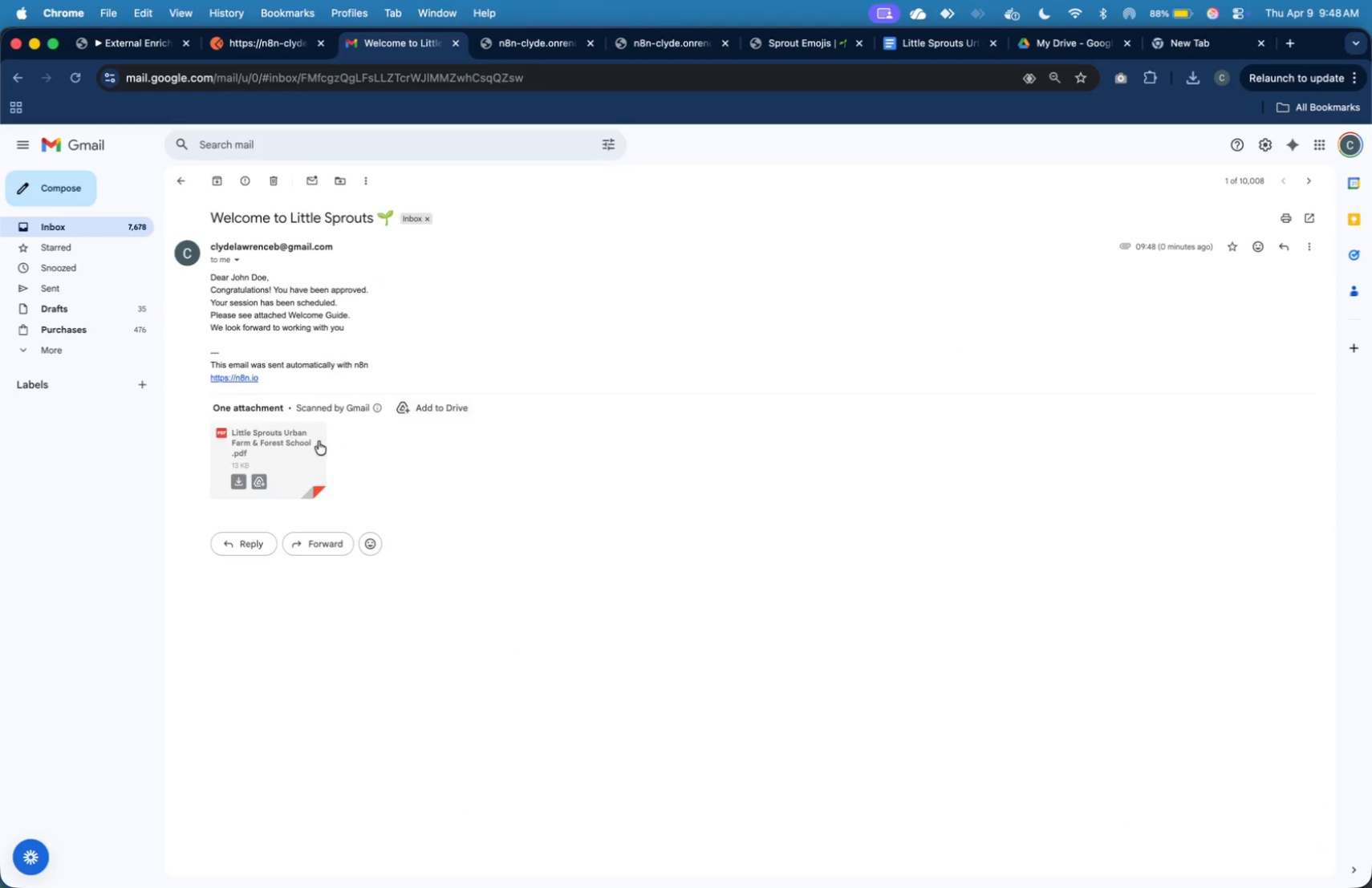 
left_click([299, 453])
 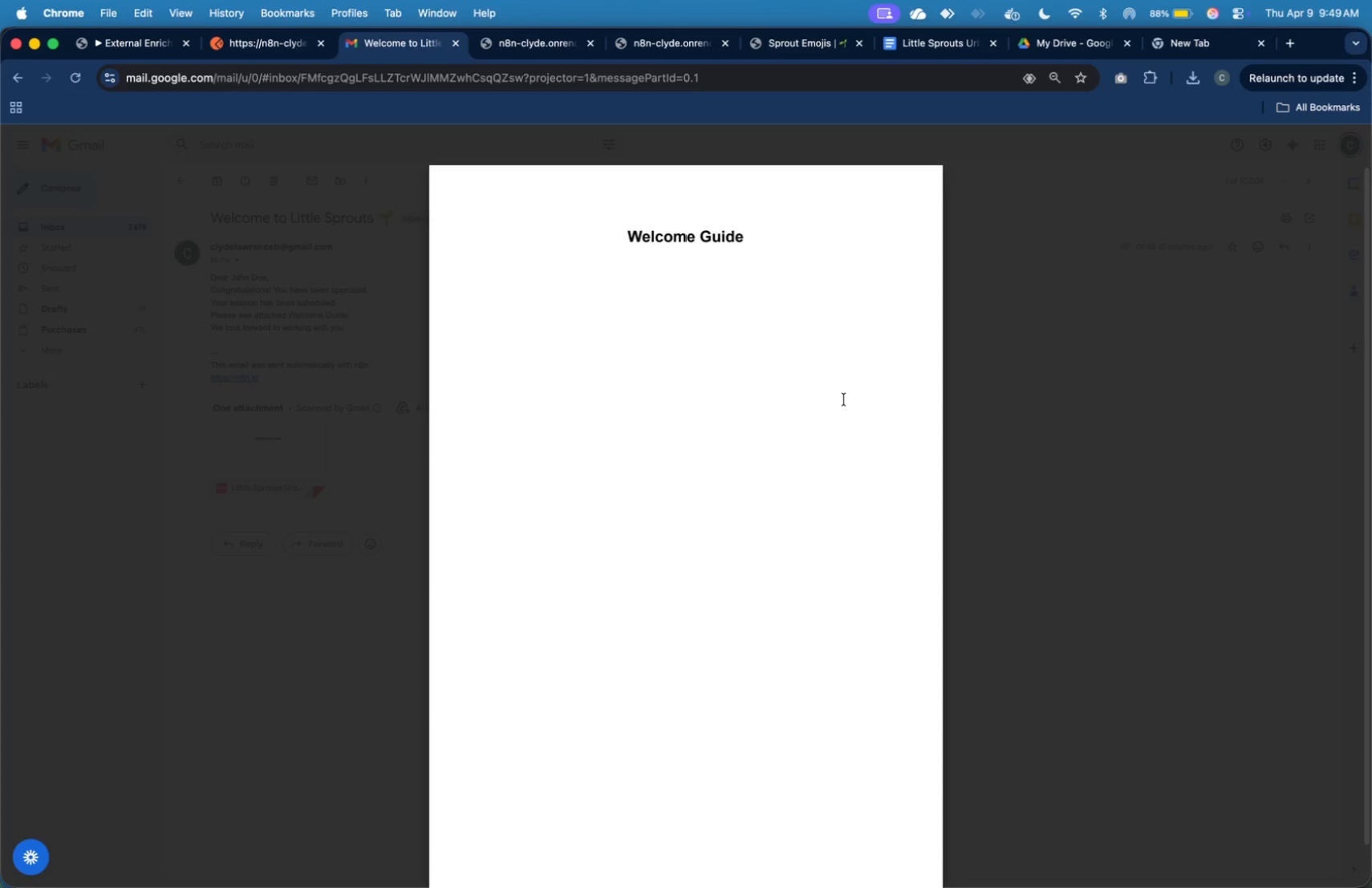 
wait(28.85)
 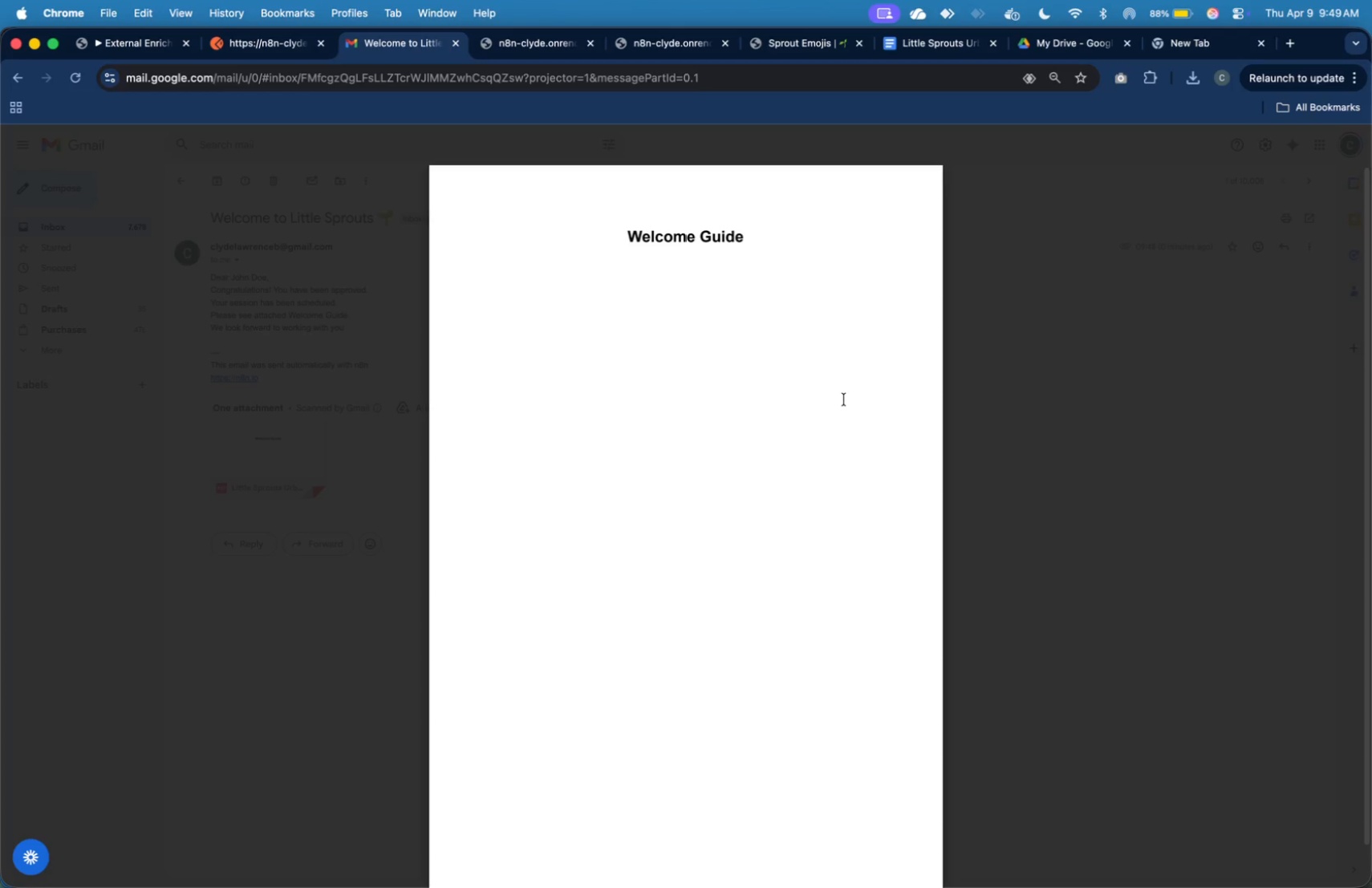 
left_click([934, 38])
 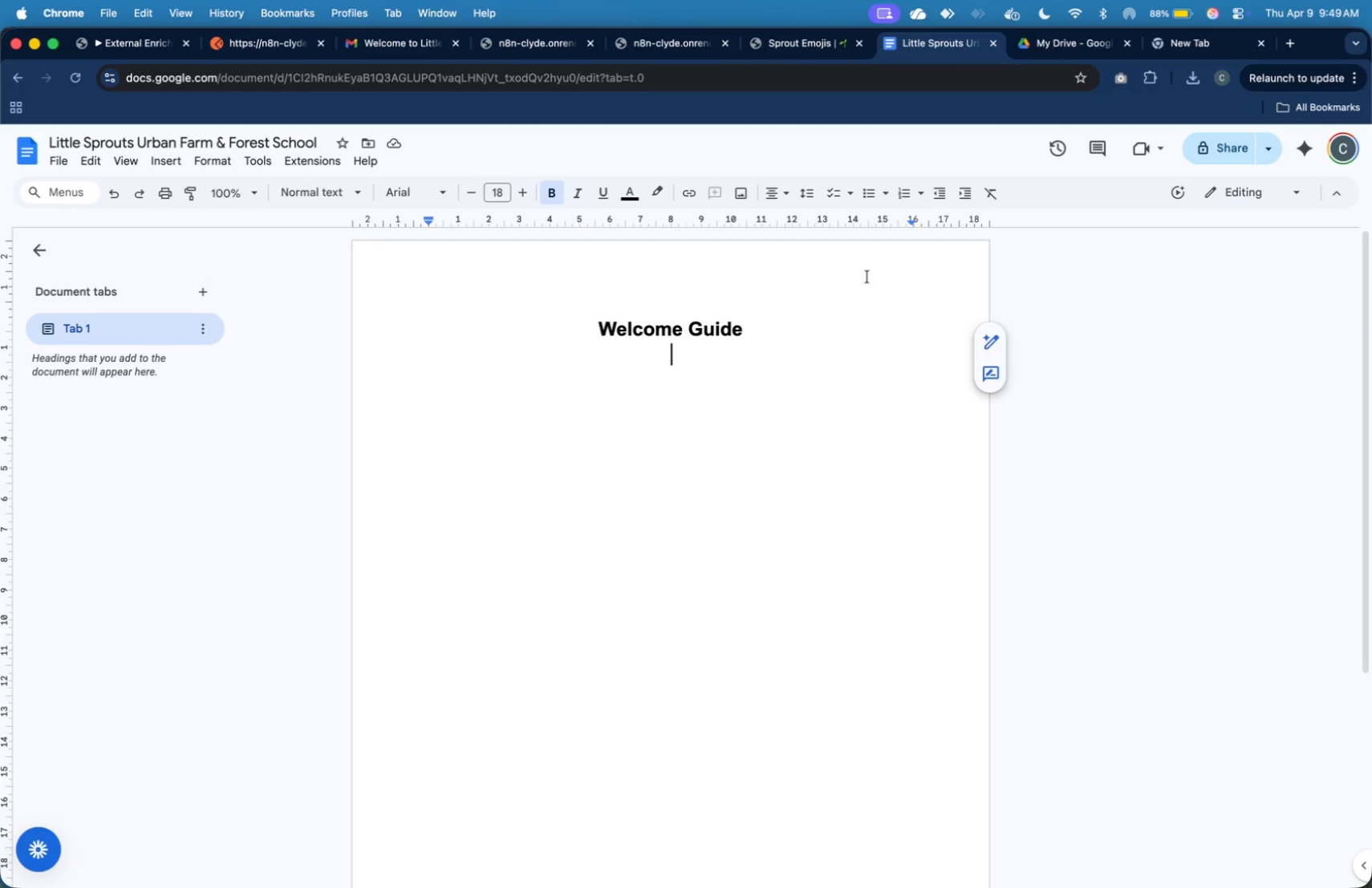 
left_click([851, 316])
 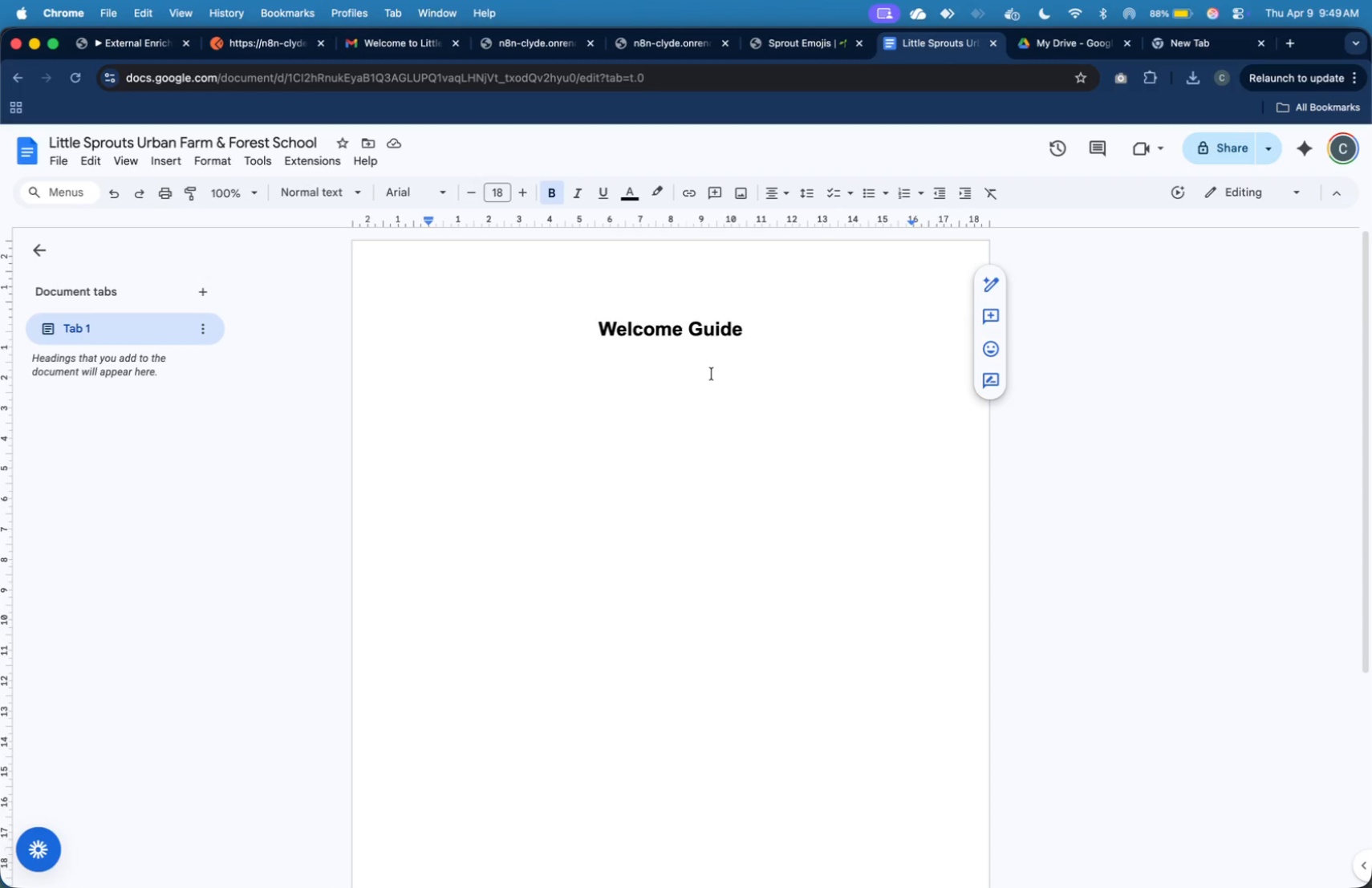 
left_click([717, 387])
 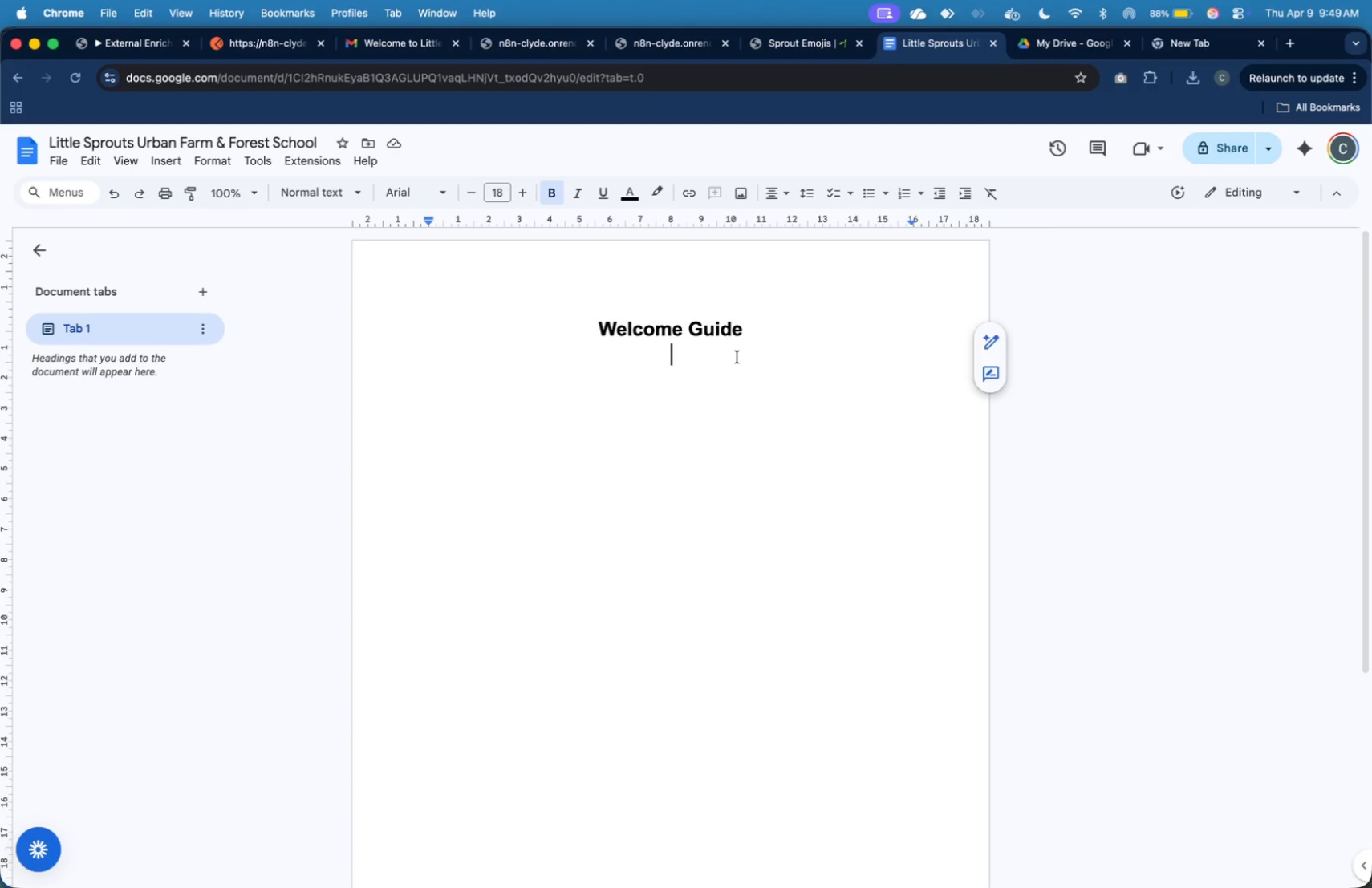 
left_click([754, 329])
 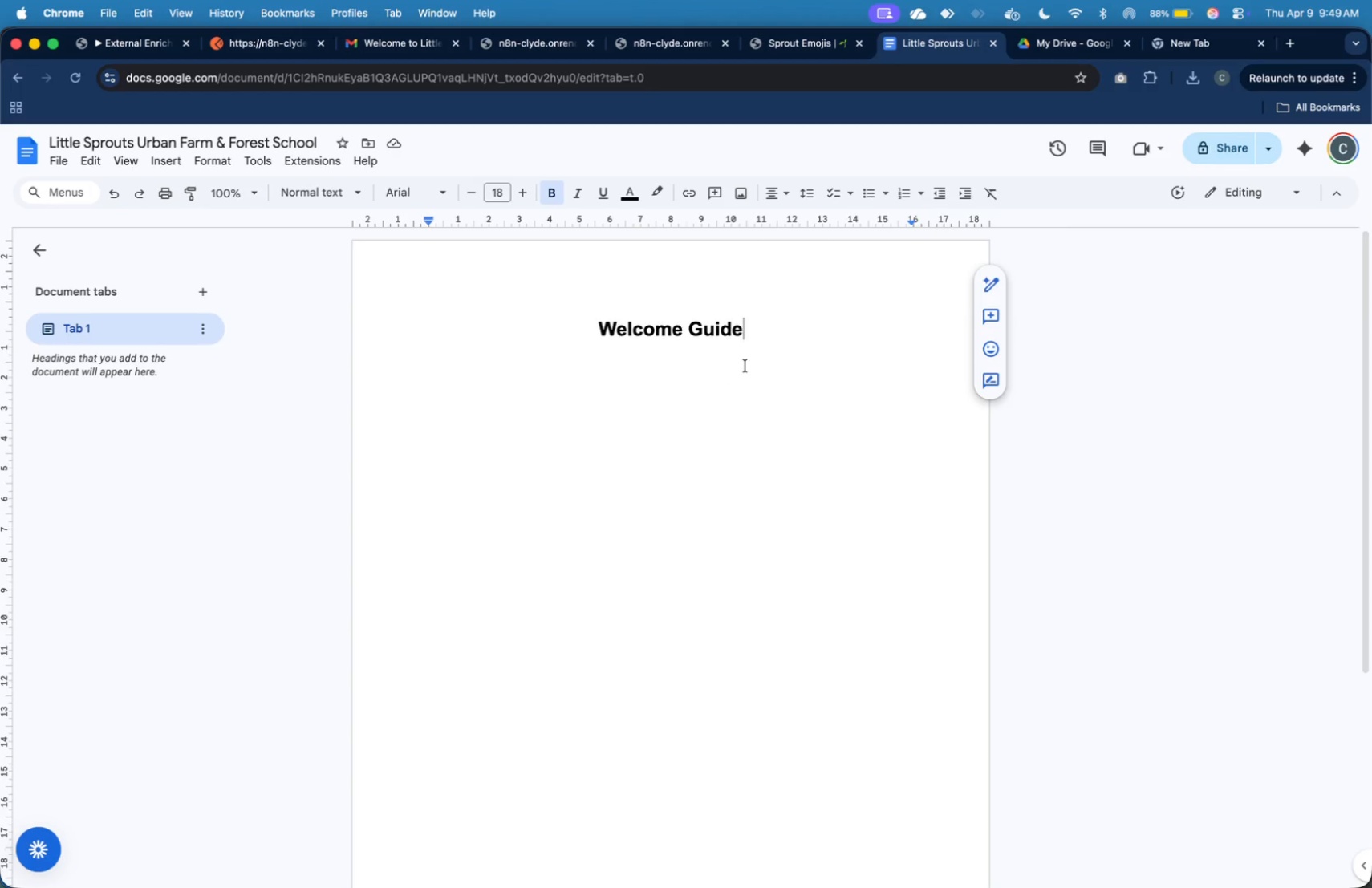 
left_click([745, 366])
 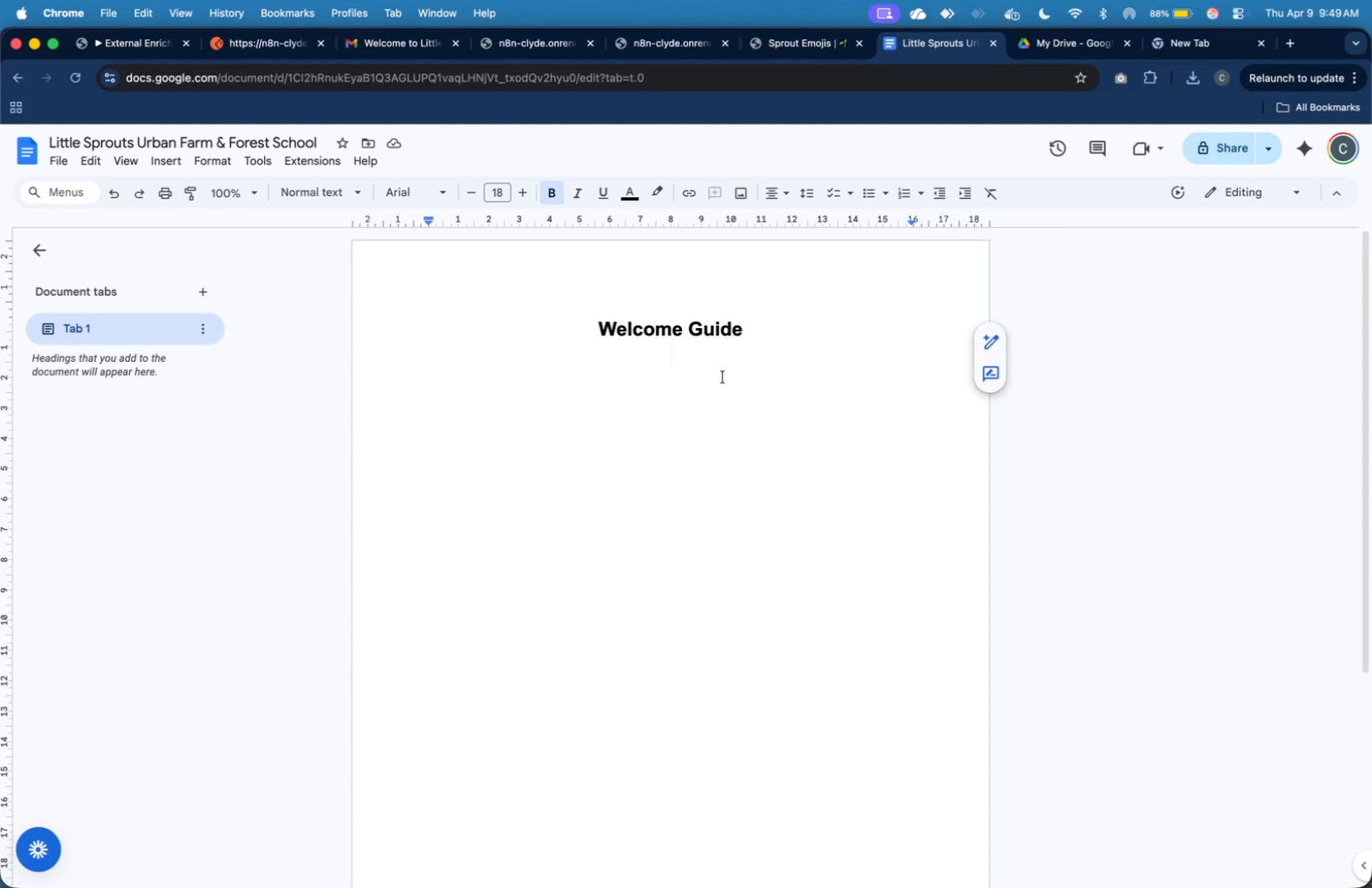 
left_click([724, 361])
 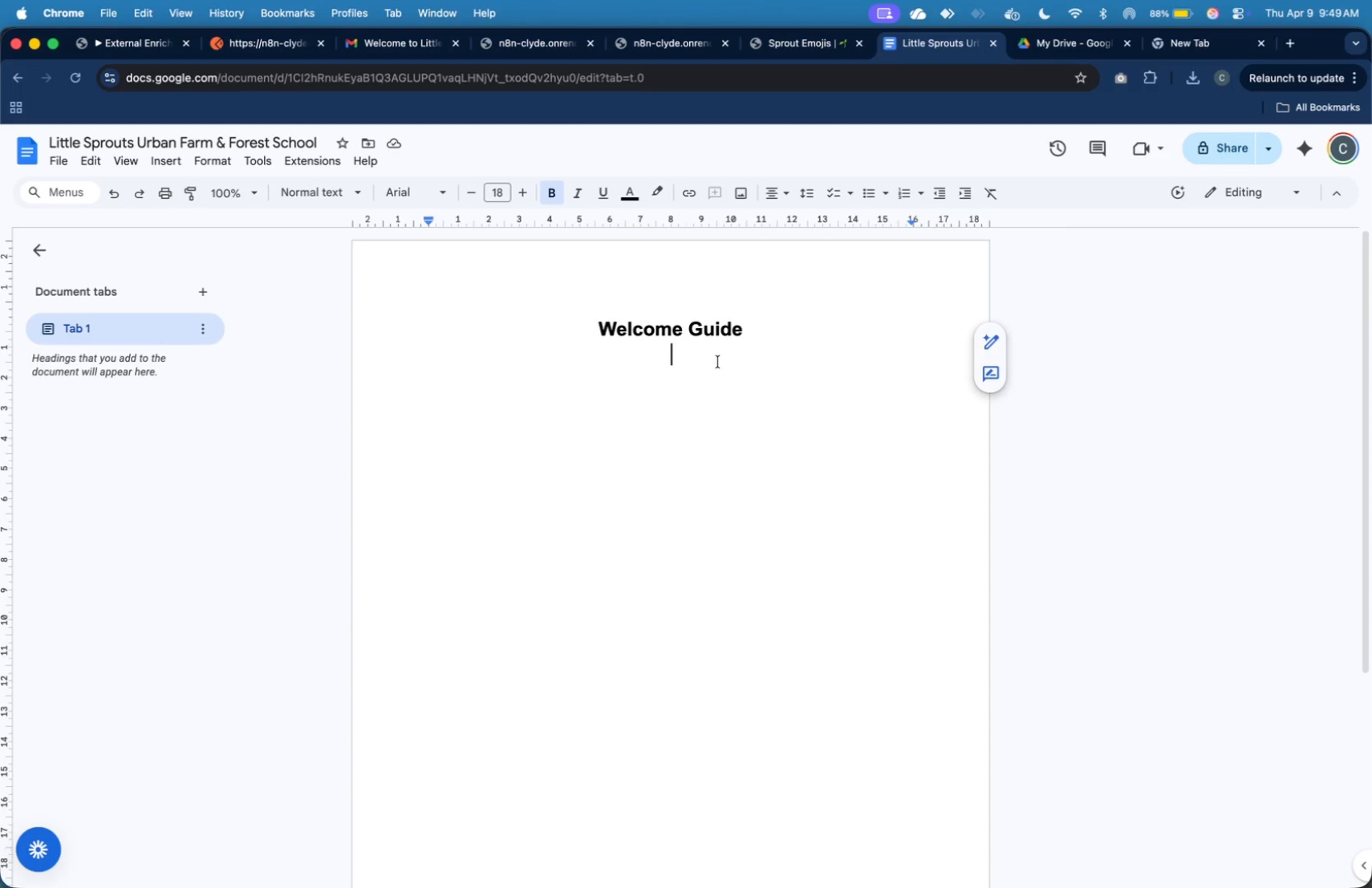 
left_click_drag(start_coordinate=[715, 361], to_coordinate=[591, 323])
 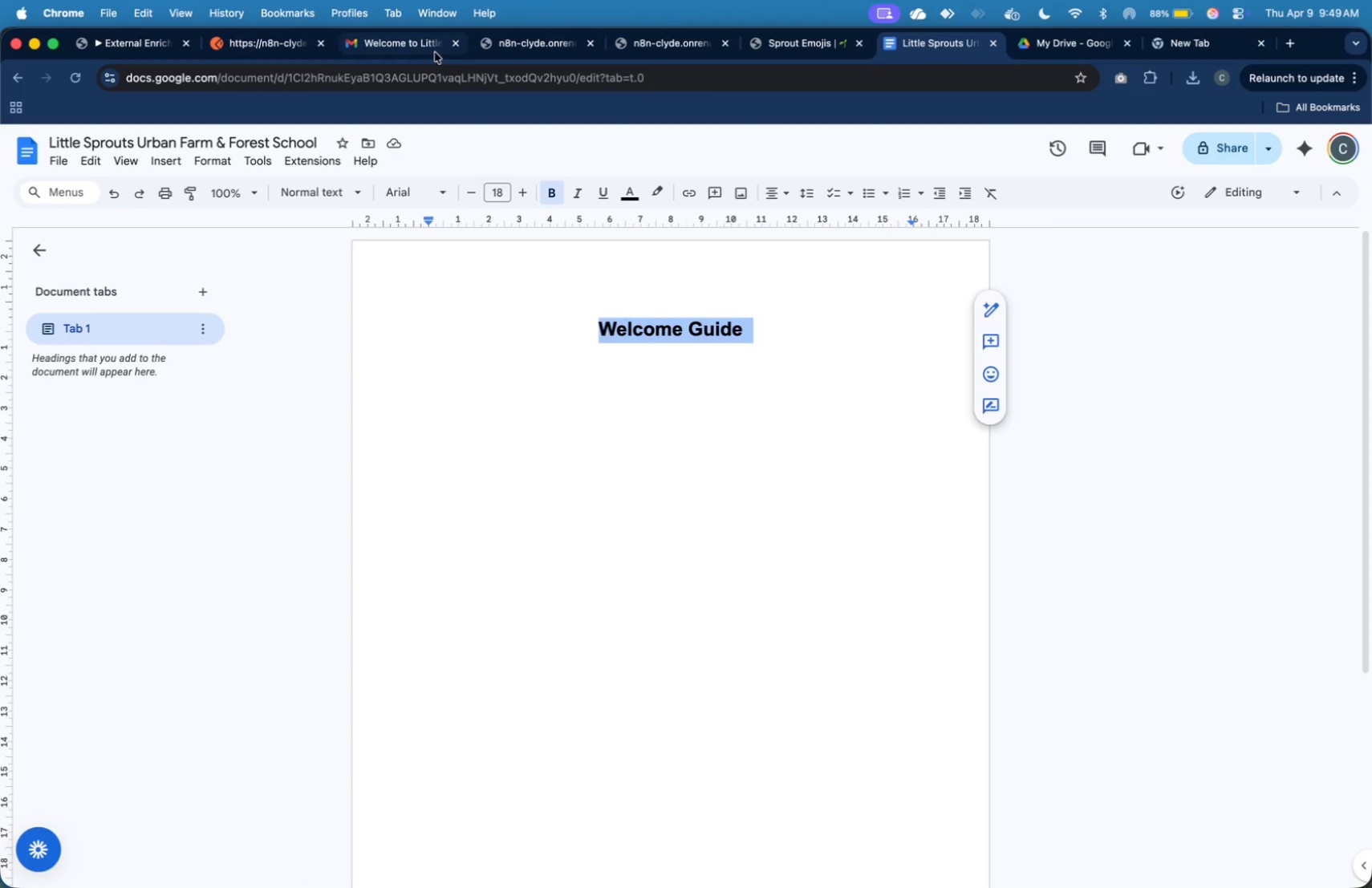 
wait(7.47)
 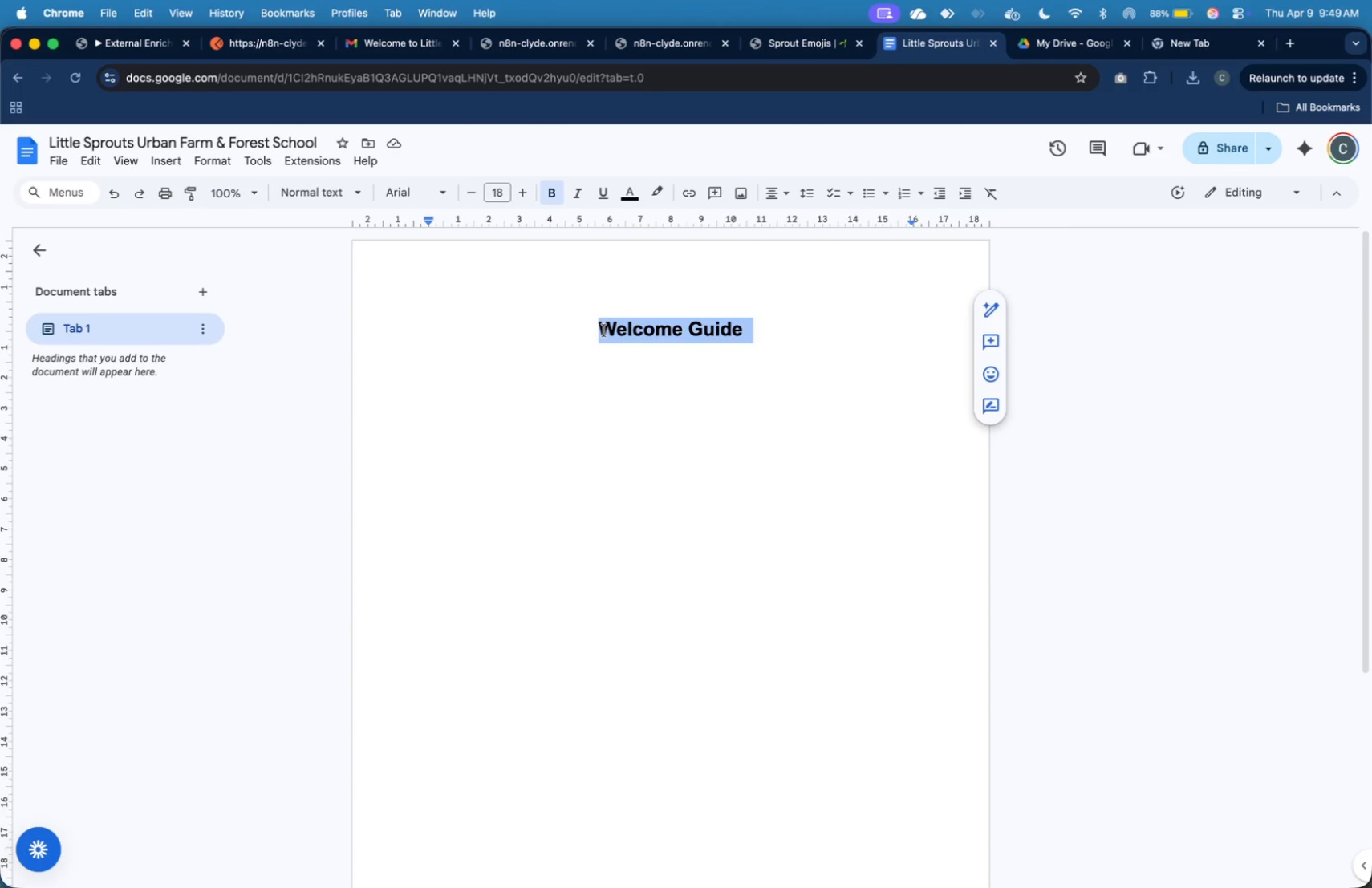 
left_click([728, 45])
 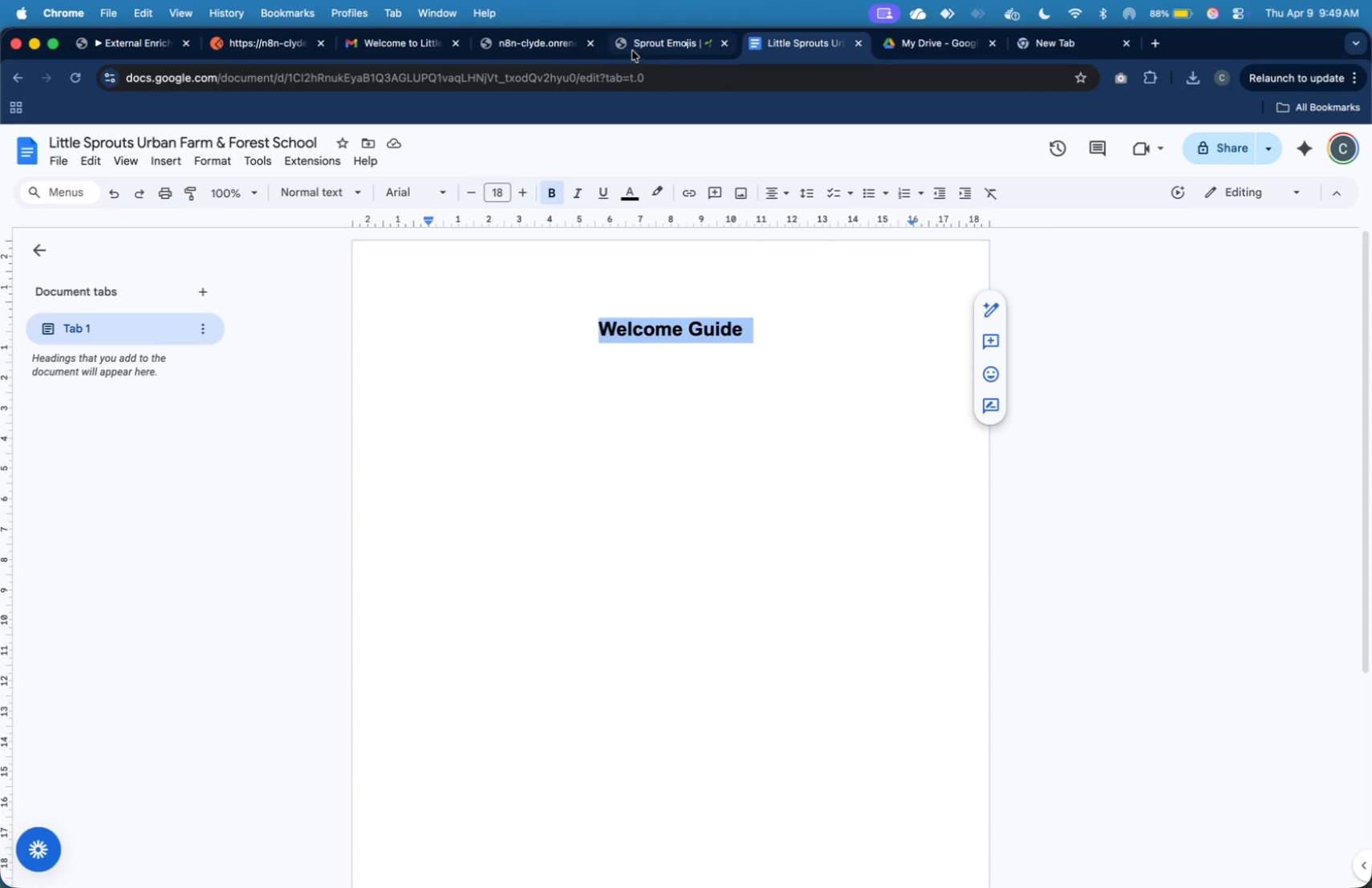 
left_click([637, 42])
 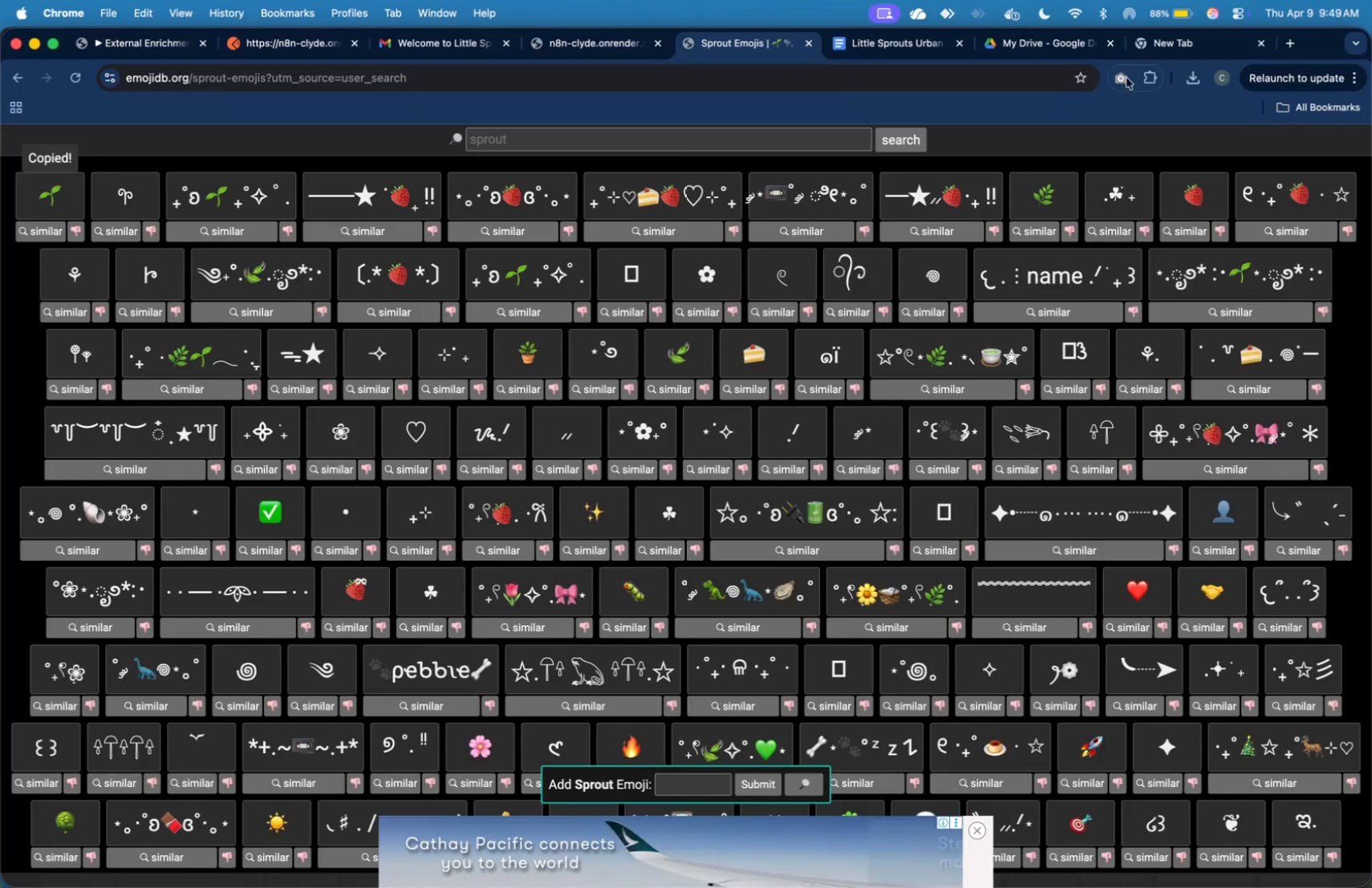 
left_click([915, 39])
 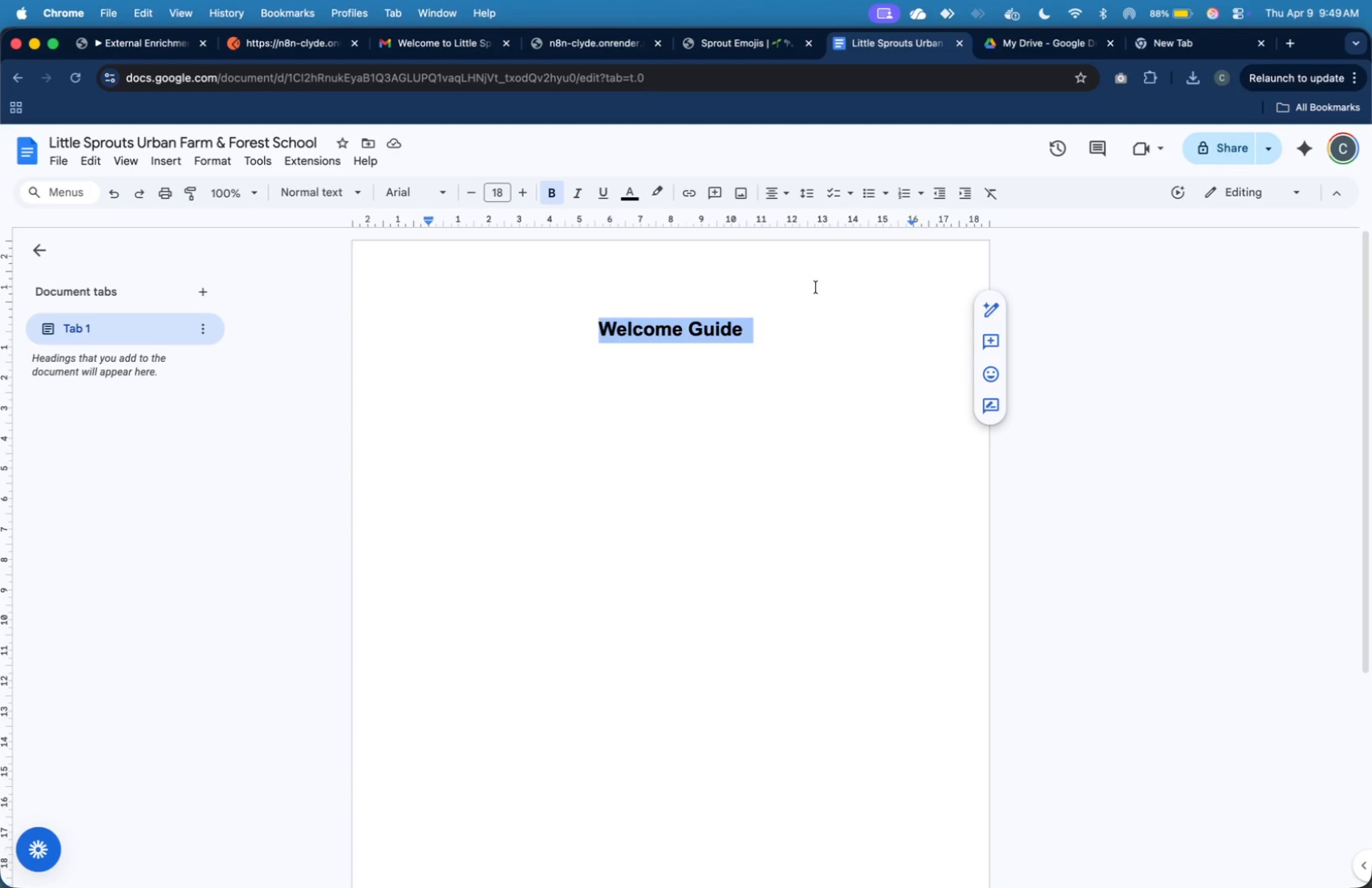 
key(Meta+V)
 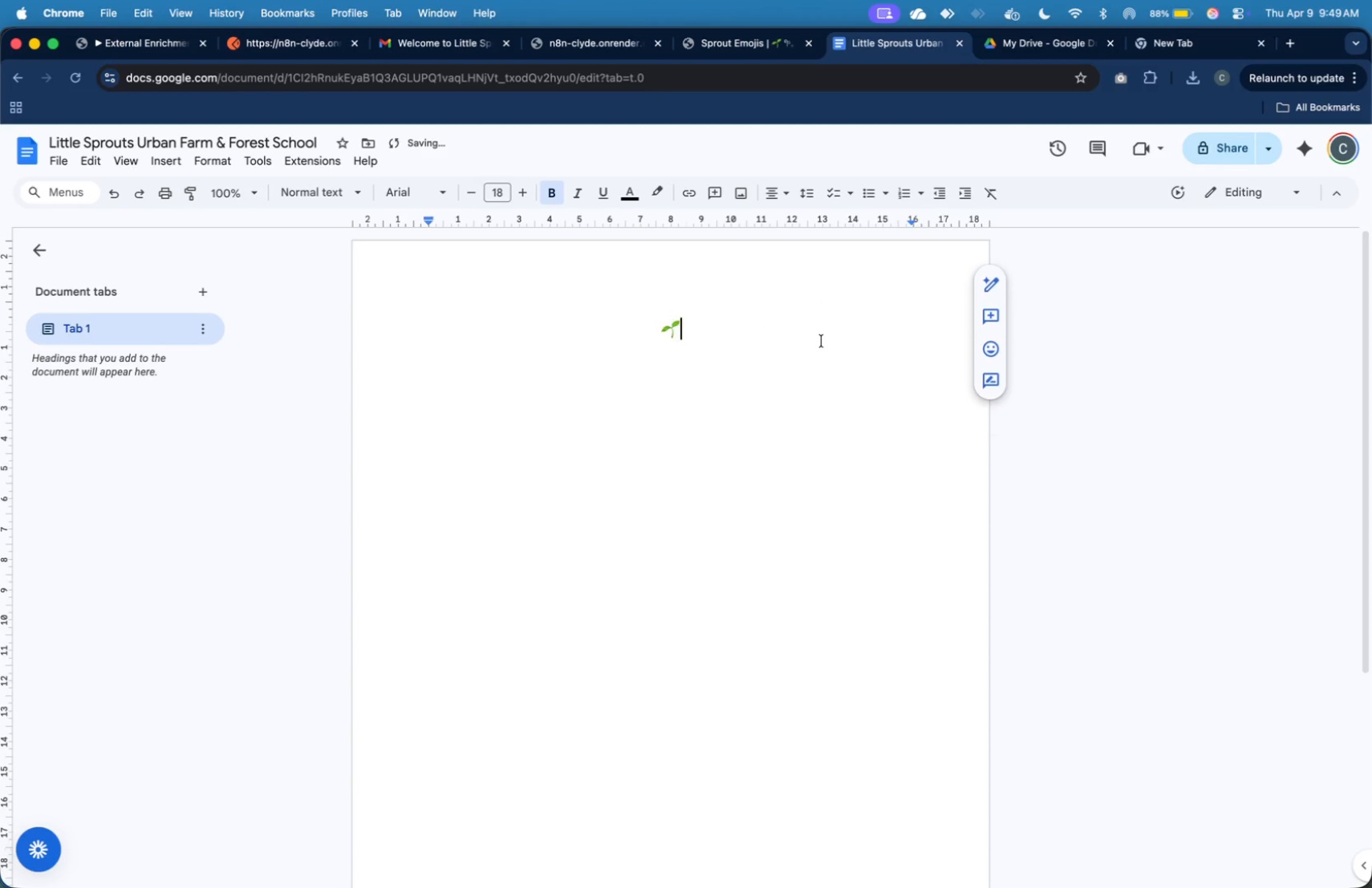 
left_click([822, 342])
 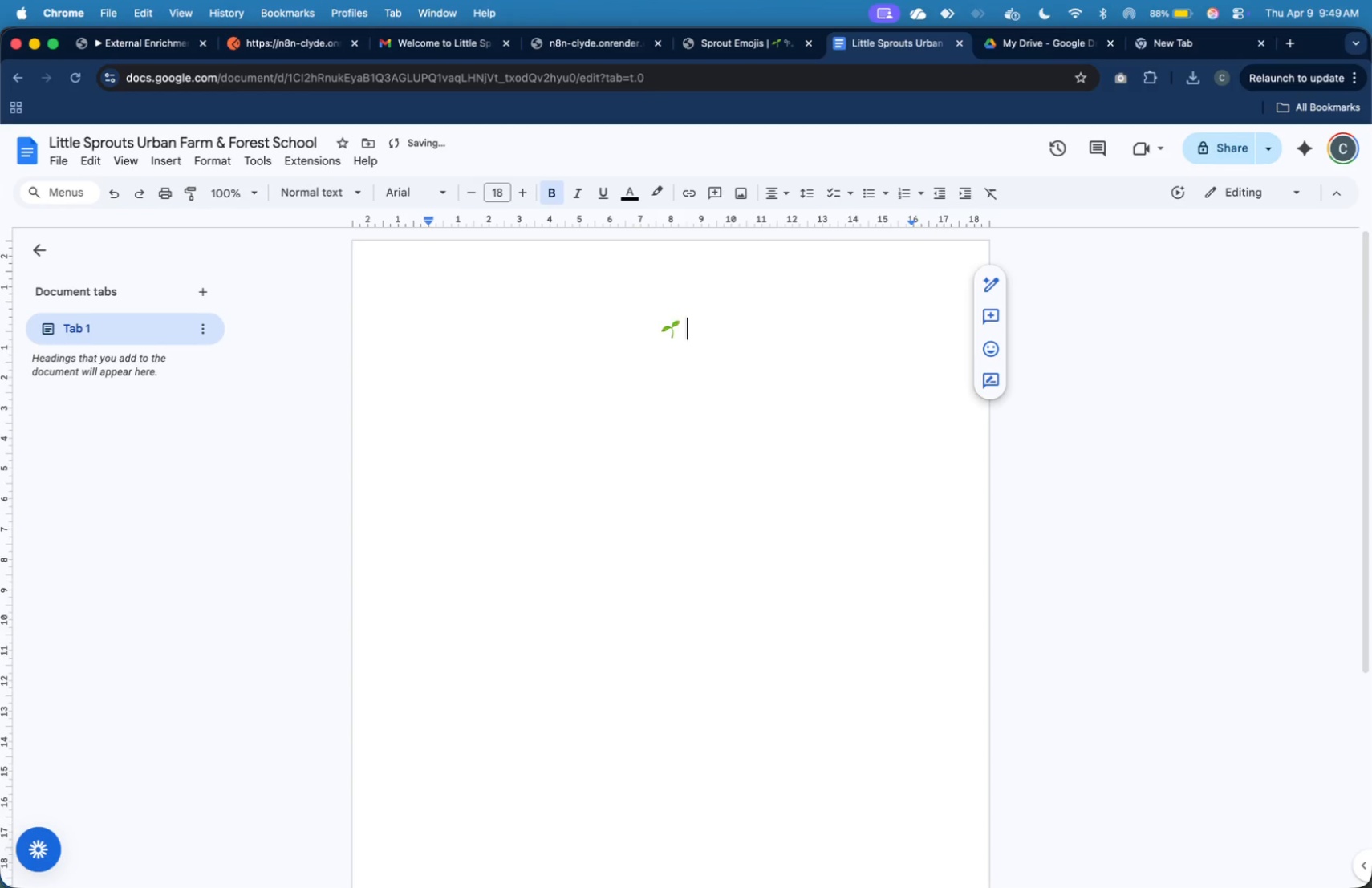 
type( Little Sprouts Urban Farm & Forest School)
 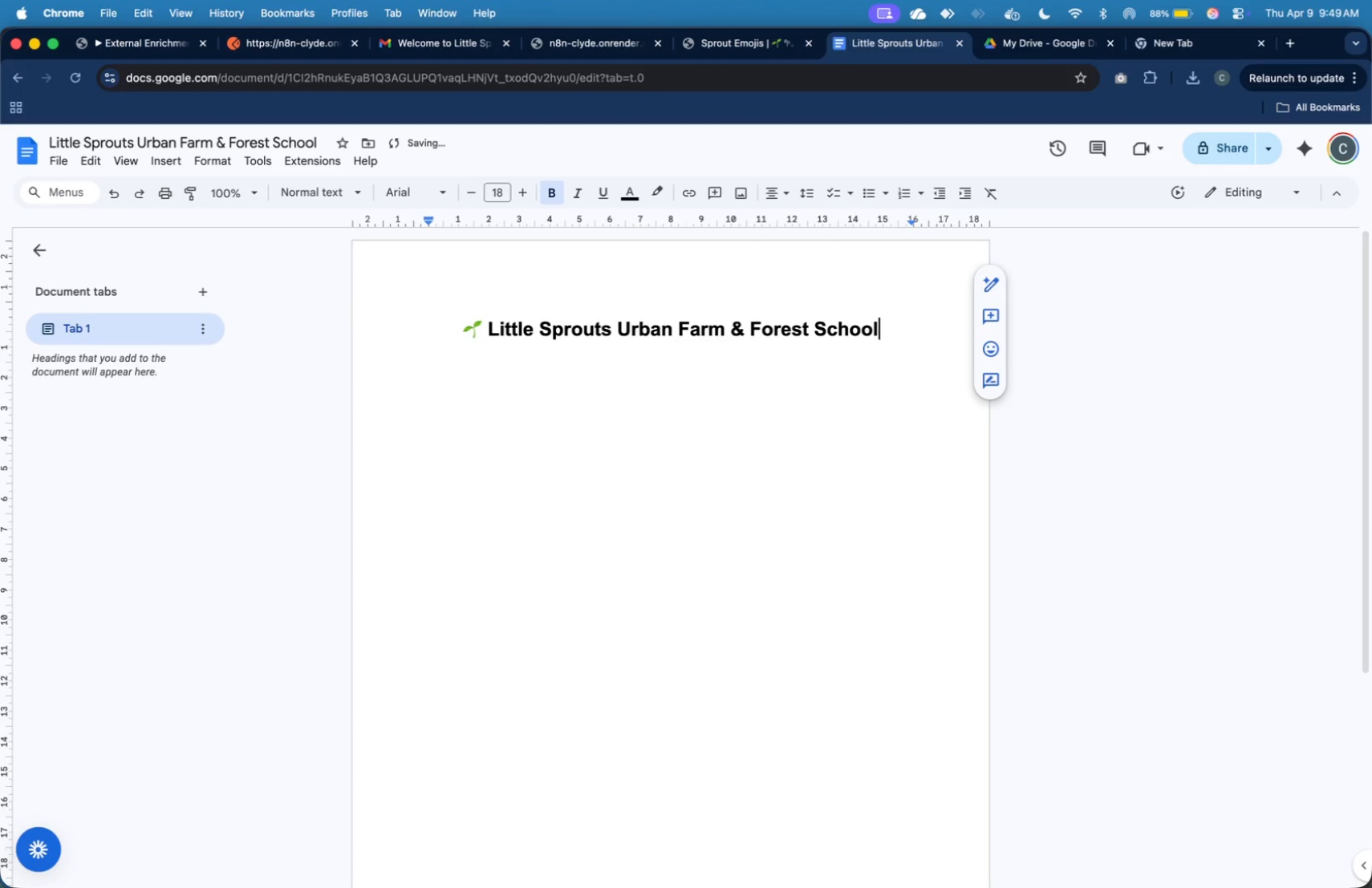 
key(Enter)
 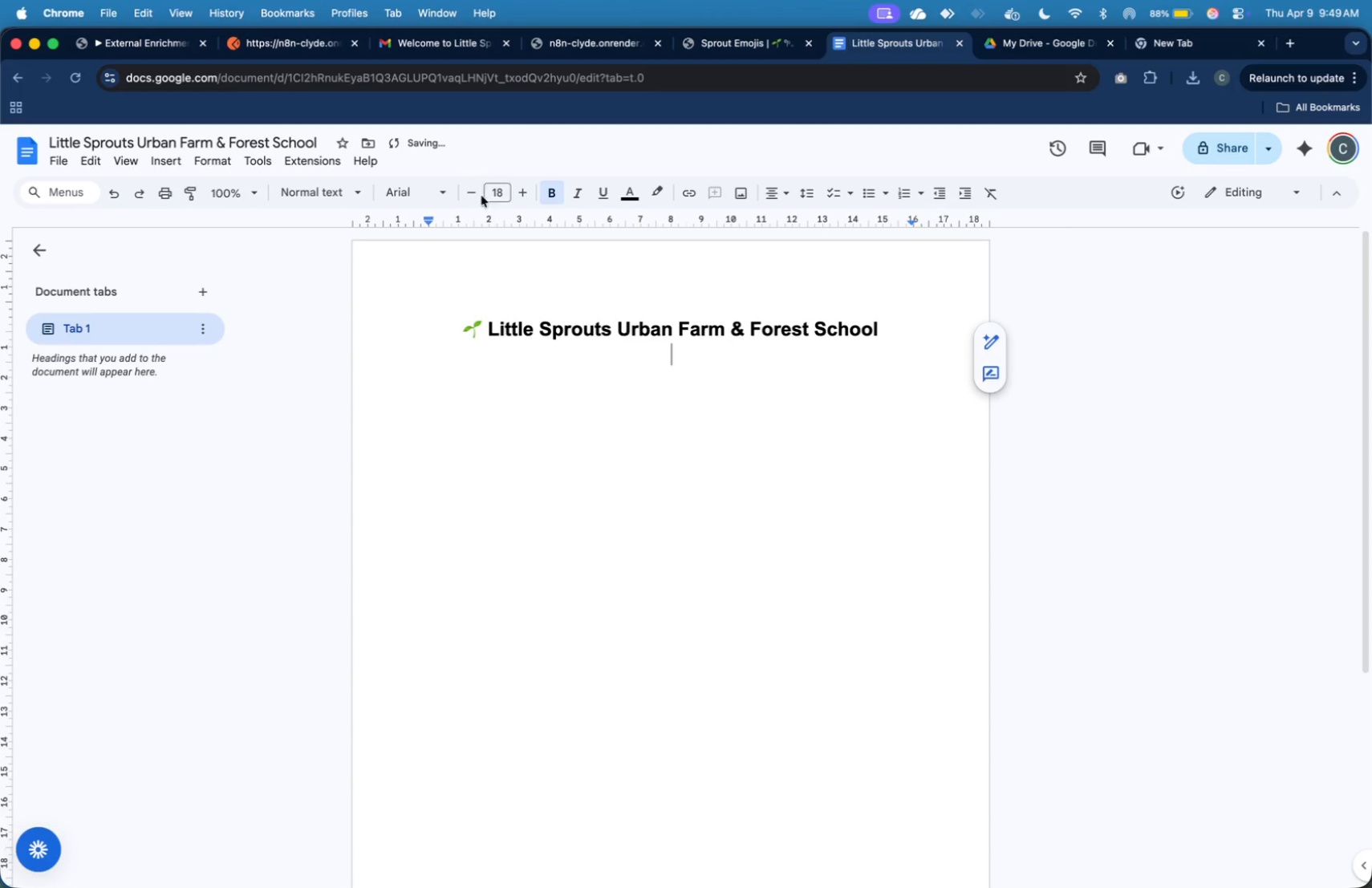 
double_click([477, 196])
 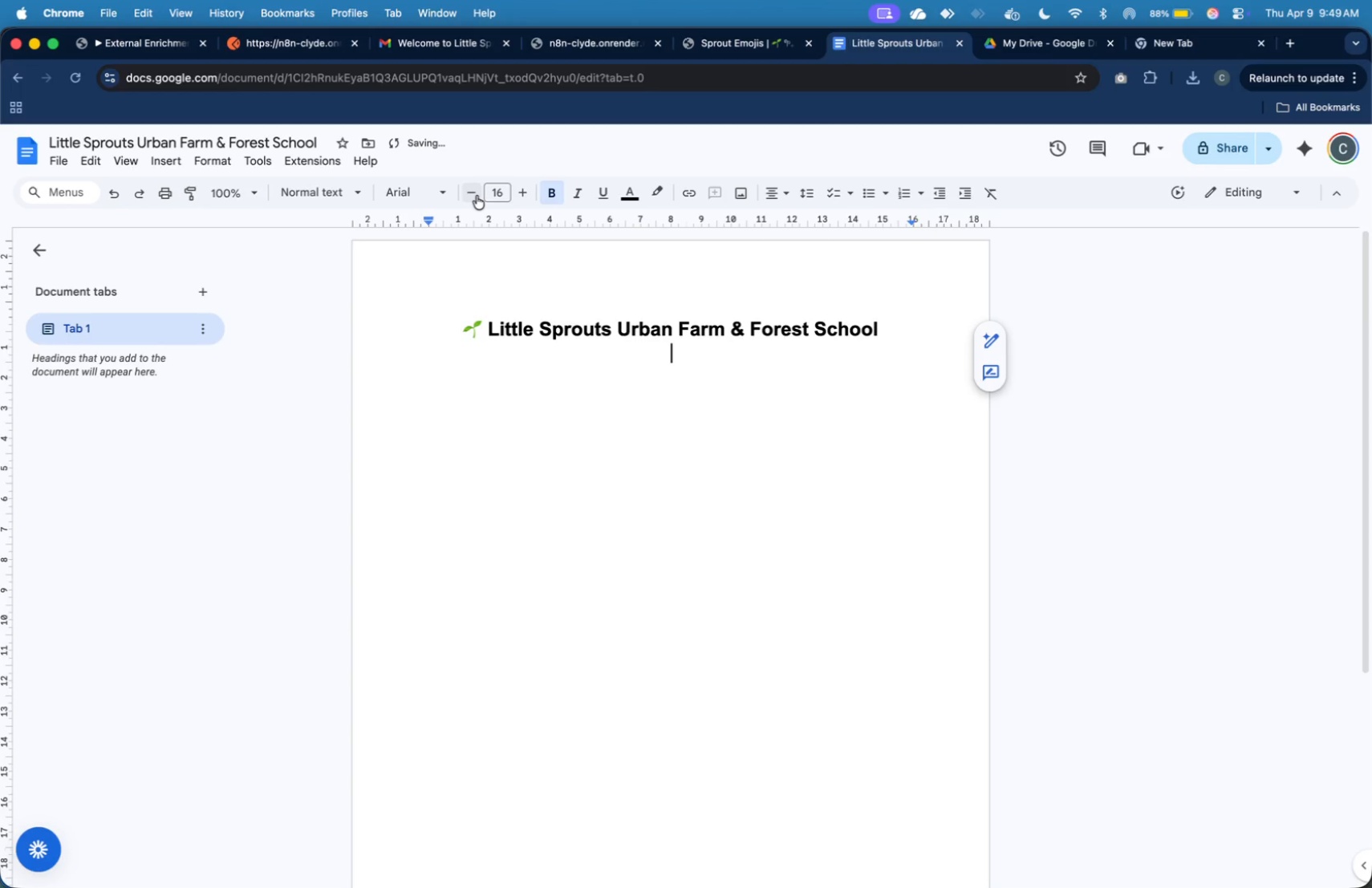 
triple_click([477, 196])
 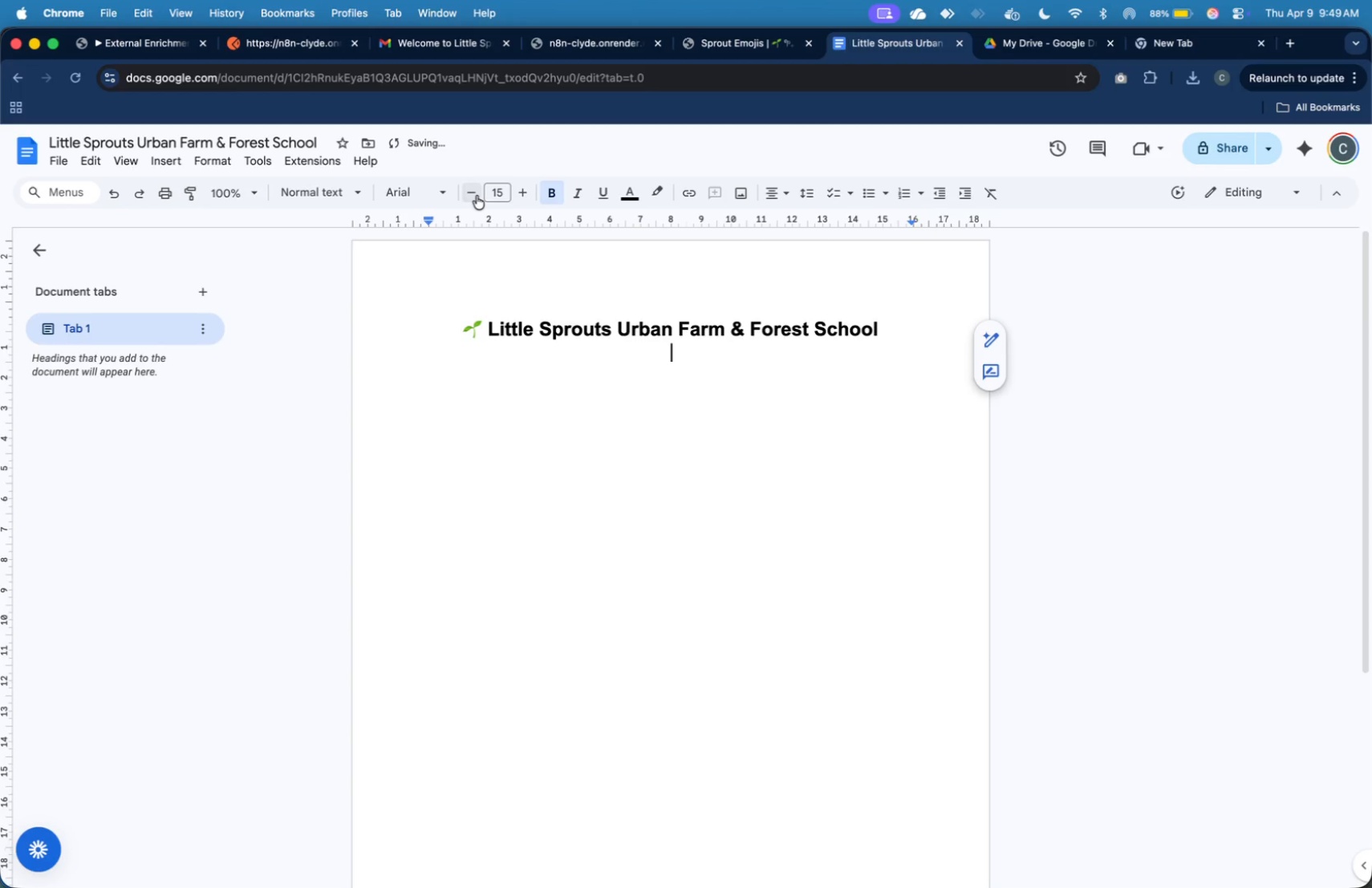 
triple_click([477, 196])
 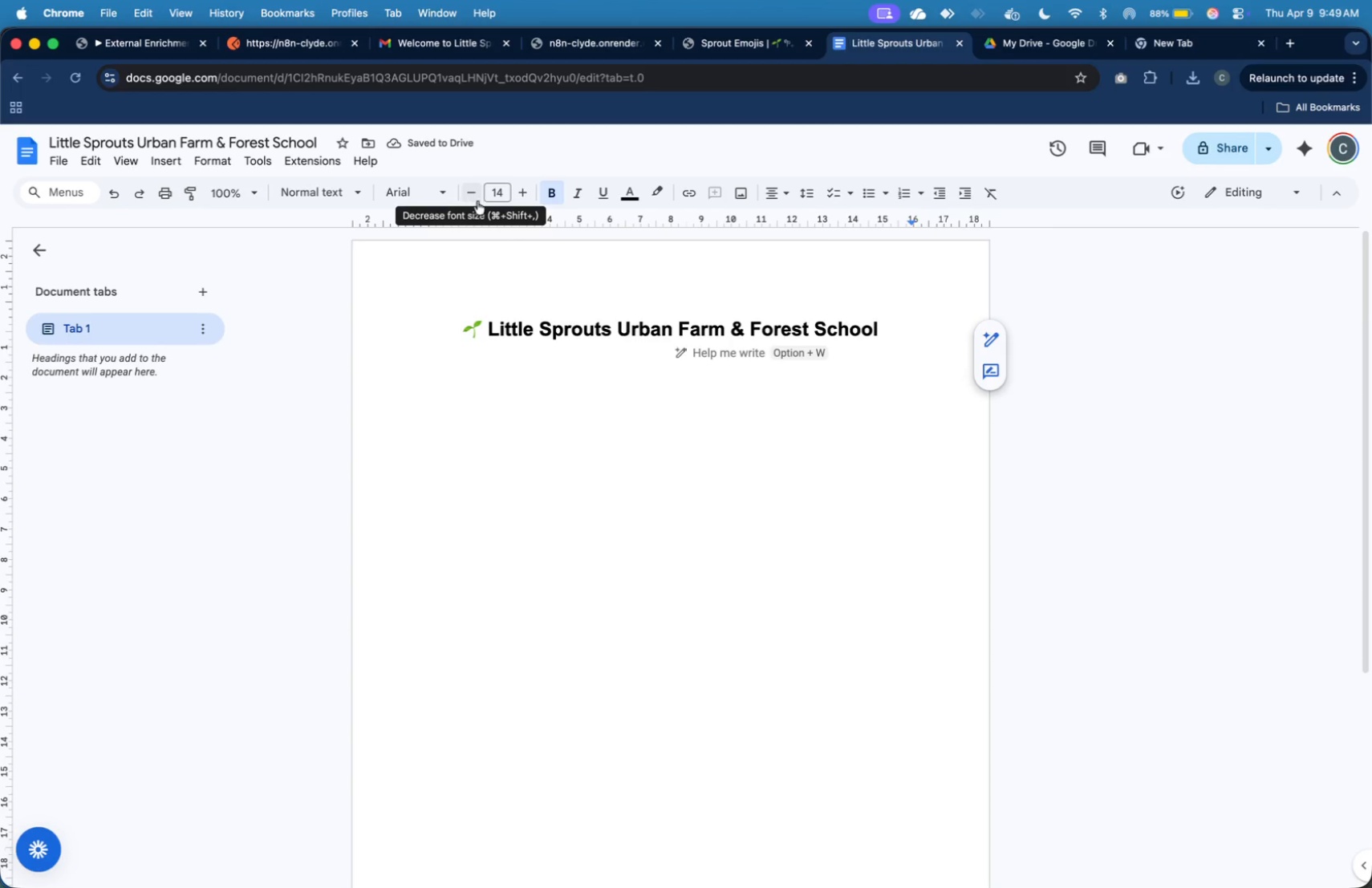 
double_click([472, 197])
 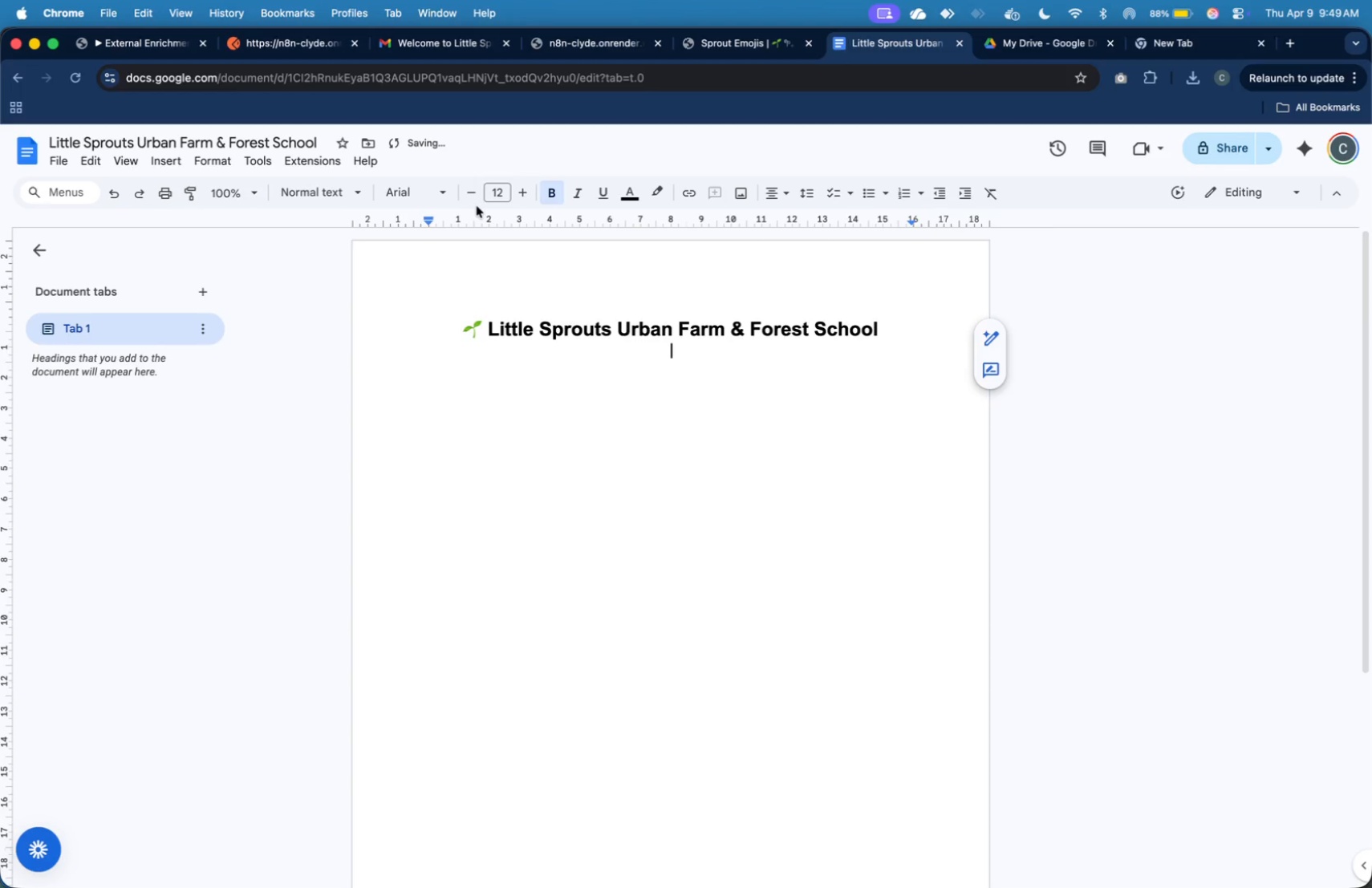 
type(External Educaro)
key(Backspace)
key(Backspace)
type(tor Welcoe)
key(Backspace)
type(me Guide)
 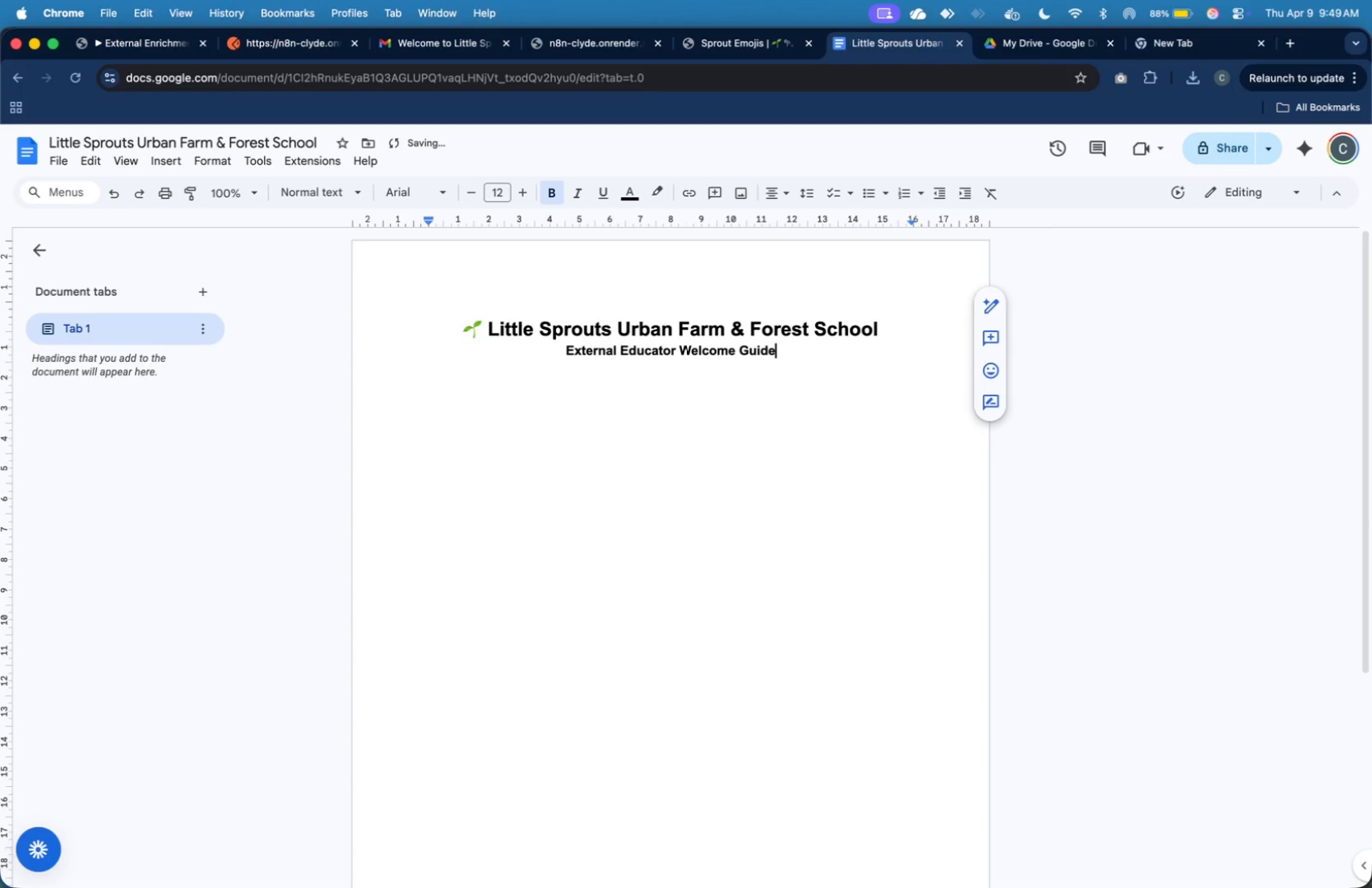 
key(Meta+Tab)